 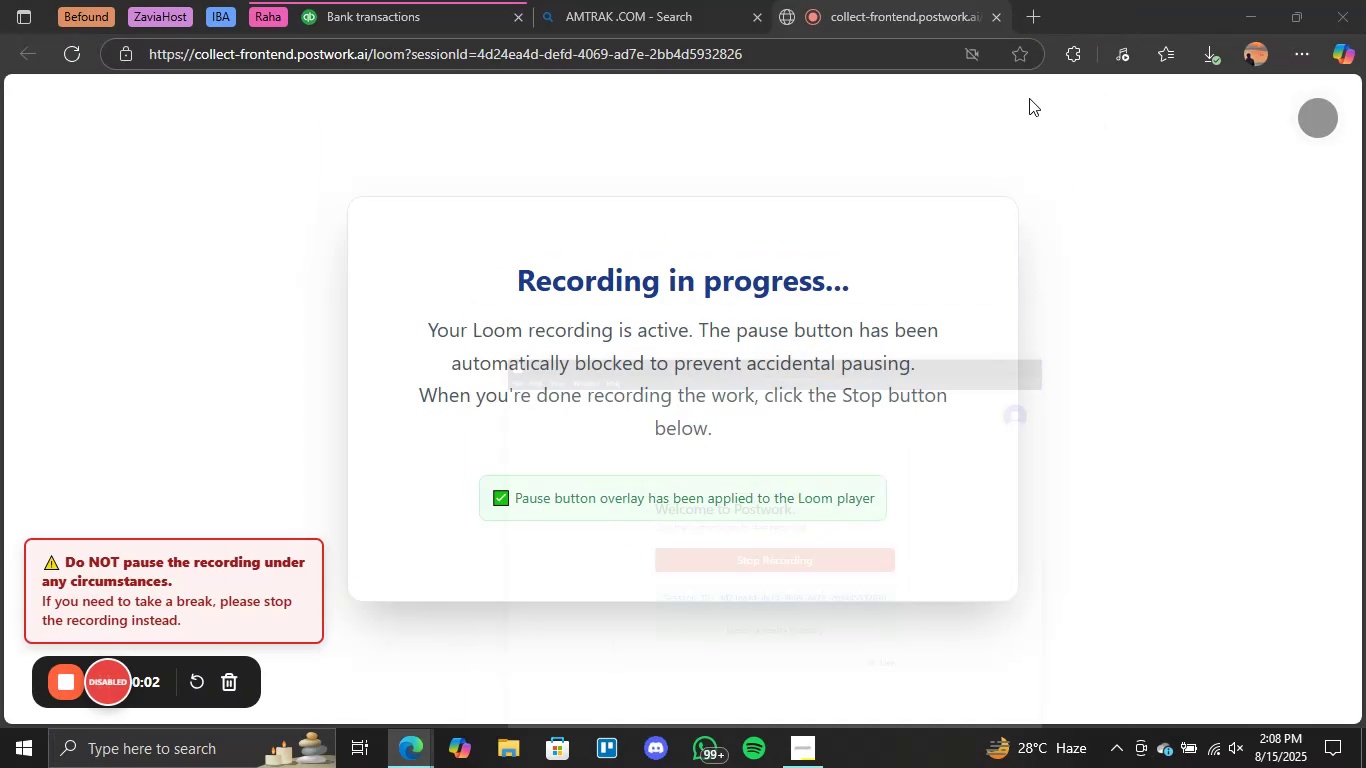 
left_click([385, 0])
 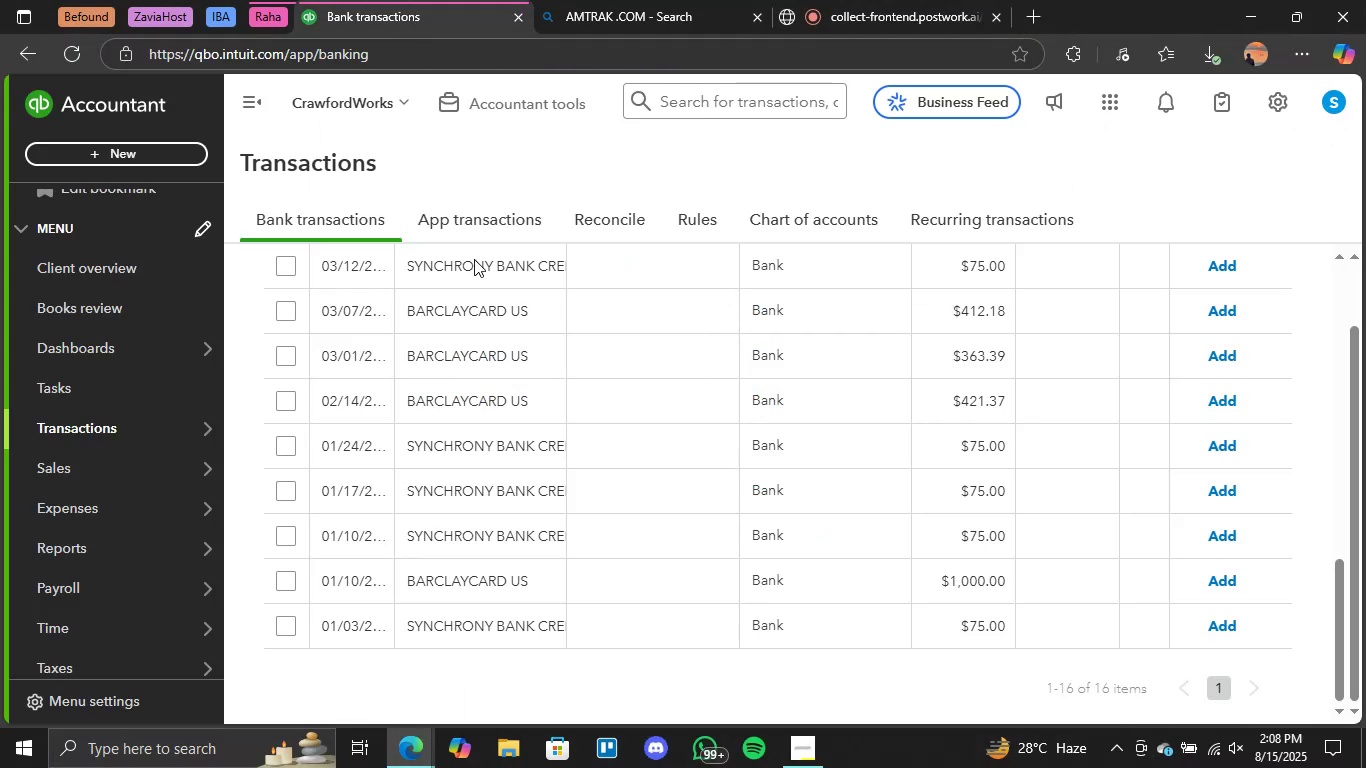 
scroll: coordinate [479, 455], scroll_direction: up, amount: 12.0
 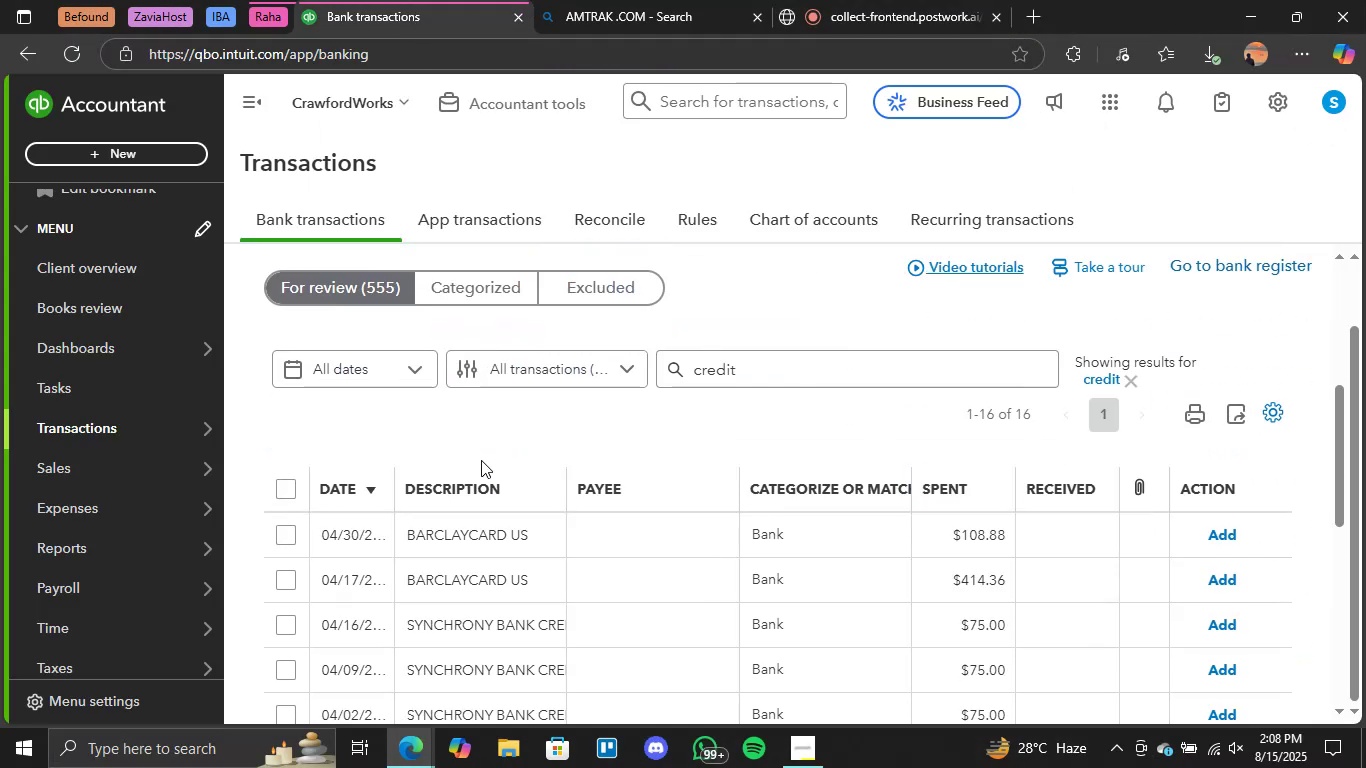 
scroll: coordinate [487, 458], scroll_direction: down, amount: 2.0
 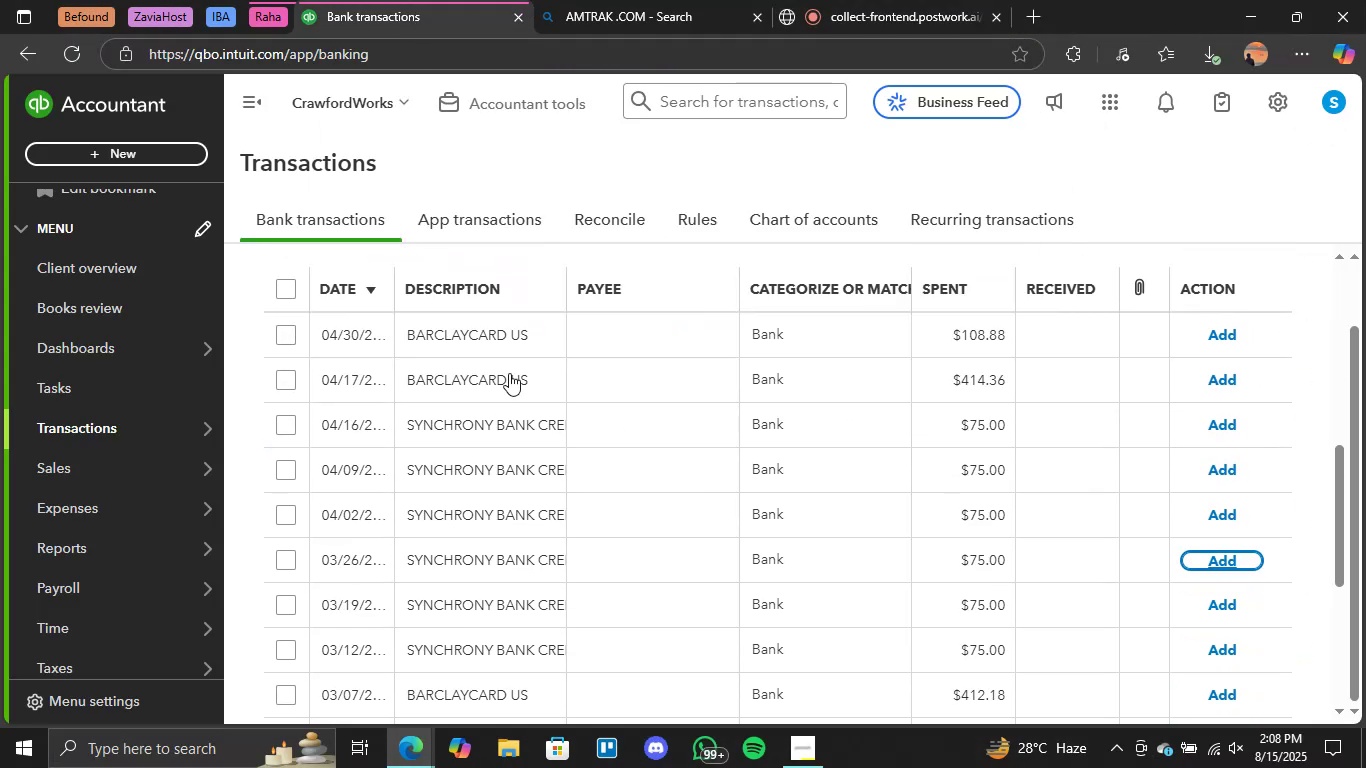 
left_click([502, 335])
 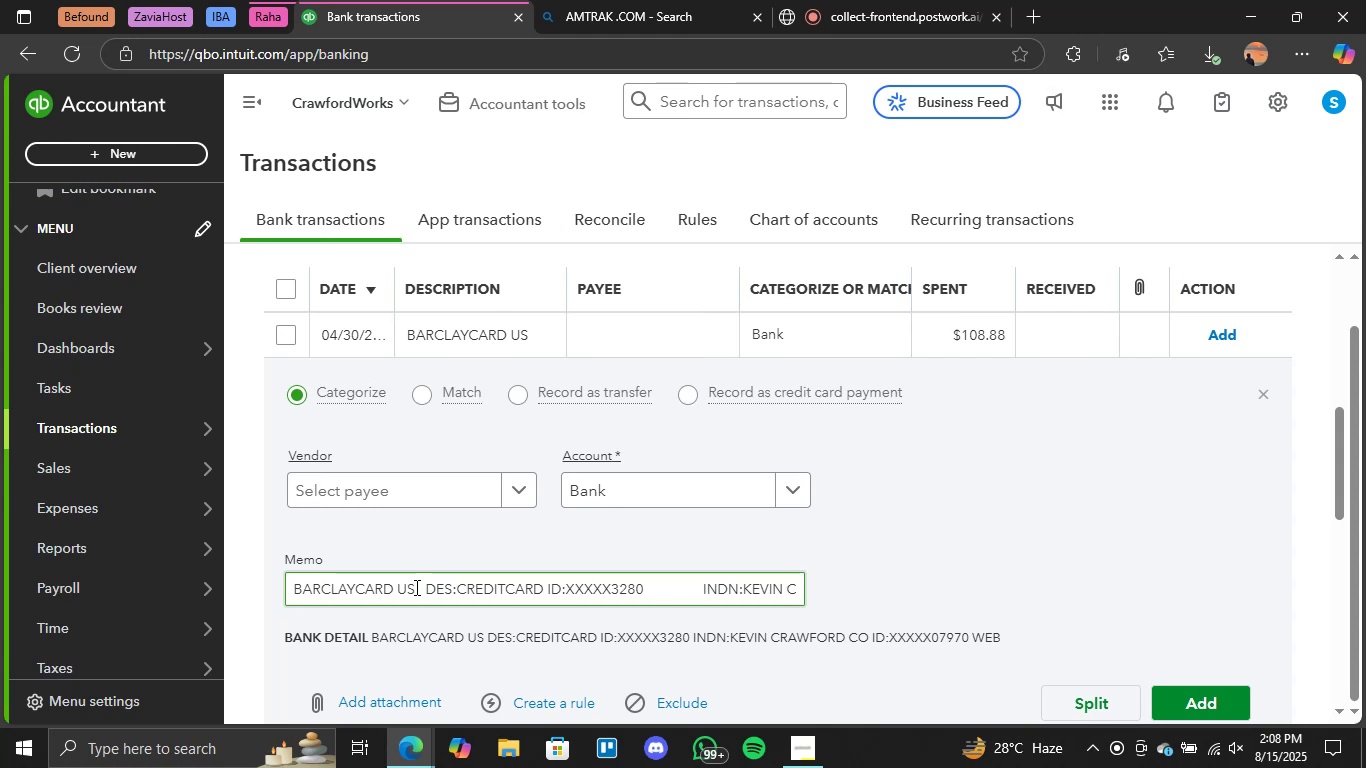 
wait(28.6)
 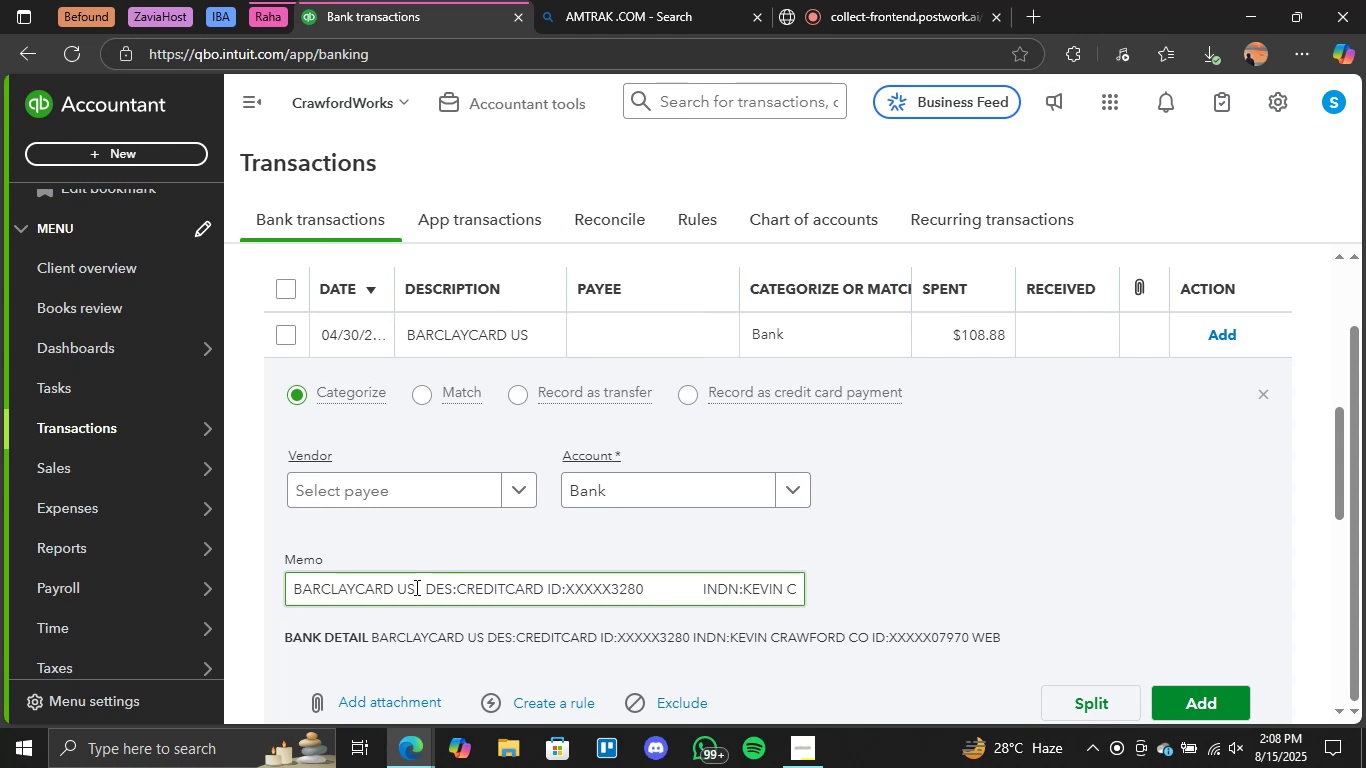 
left_click_drag(start_coordinate=[391, 588], to_coordinate=[294, 586])
 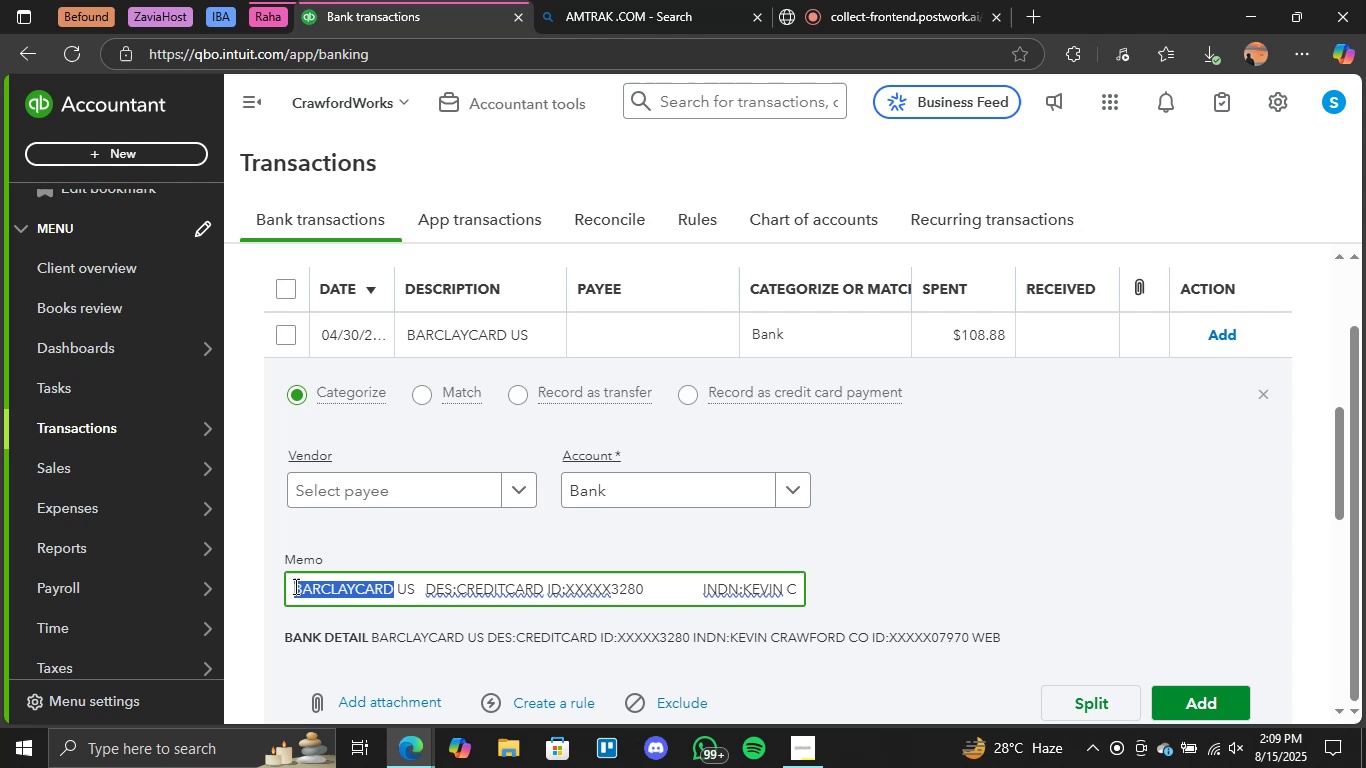 
double_click([294, 586])
 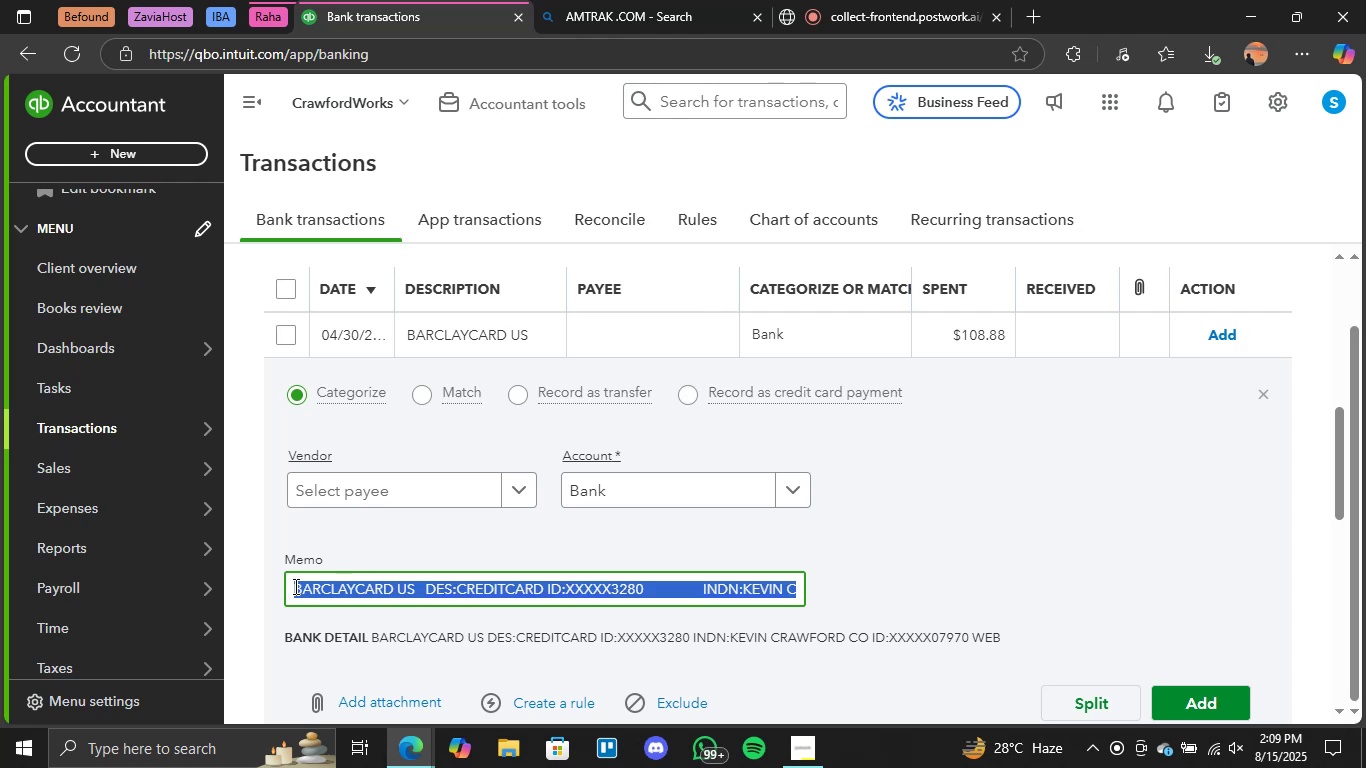 
triple_click([294, 586])
 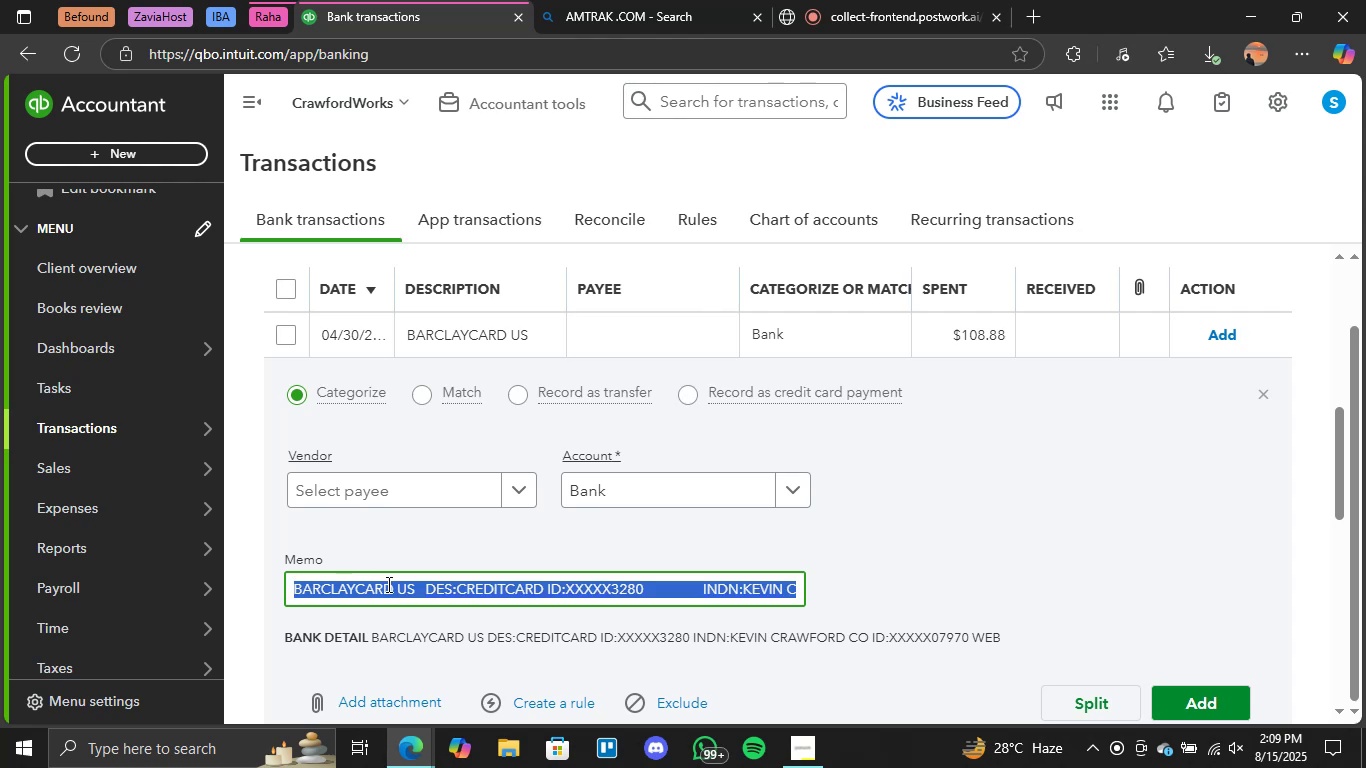 
left_click([411, 559])
 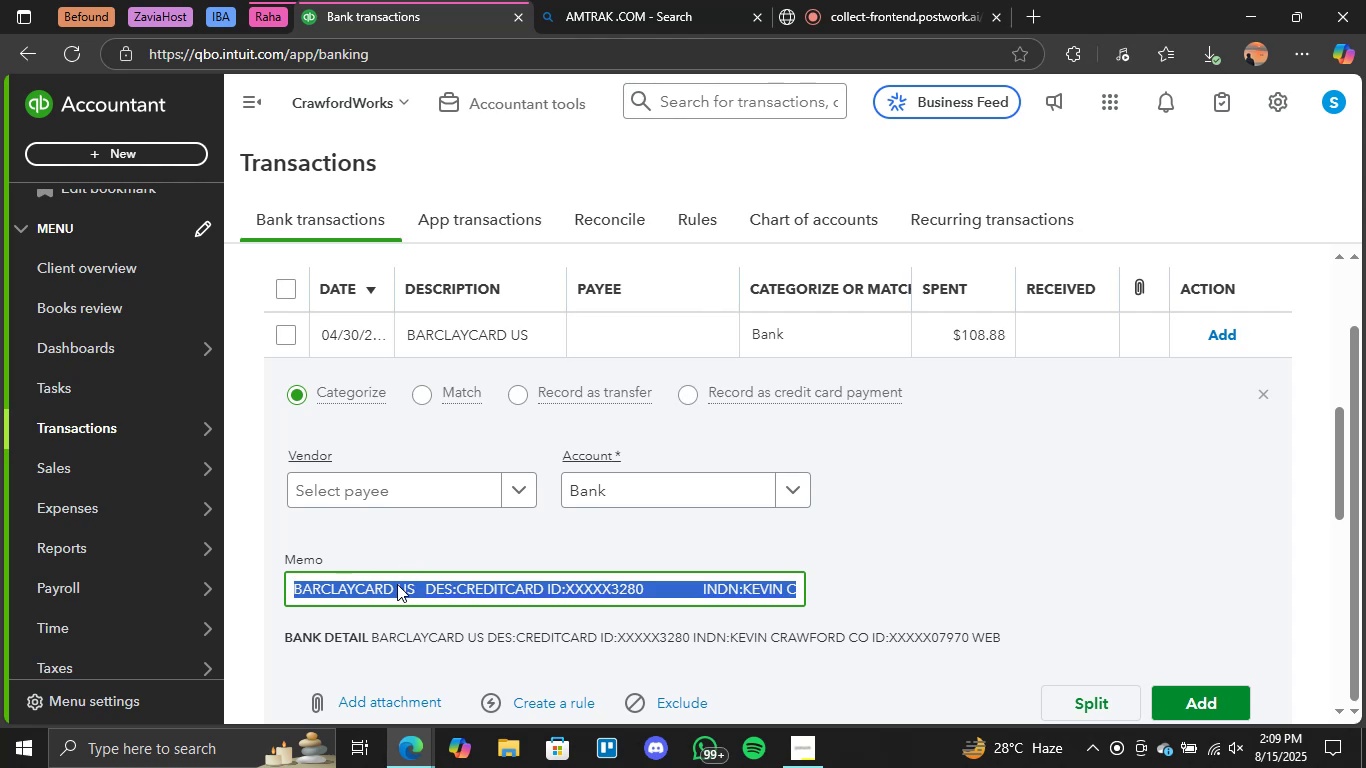 
left_click([426, 537])
 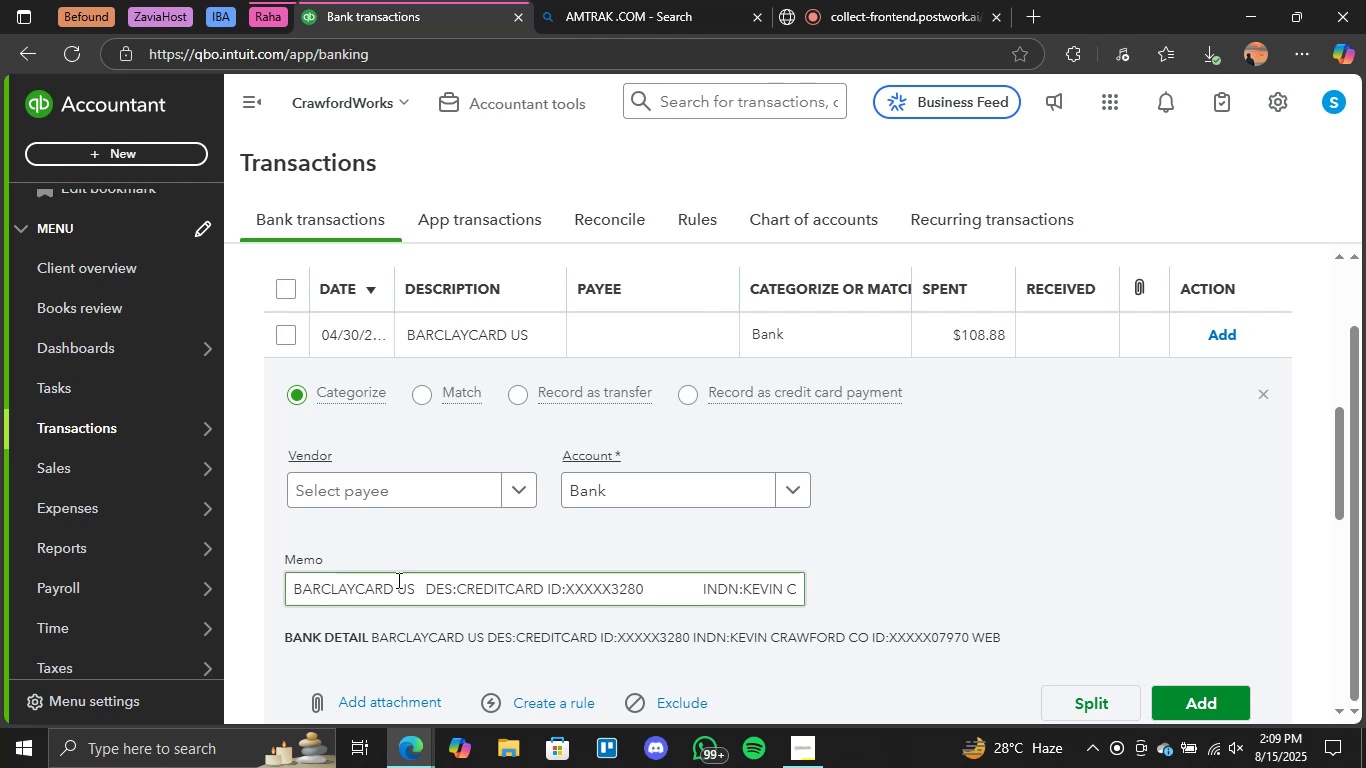 
left_click_drag(start_coordinate=[392, 585], to_coordinate=[283, 587])
 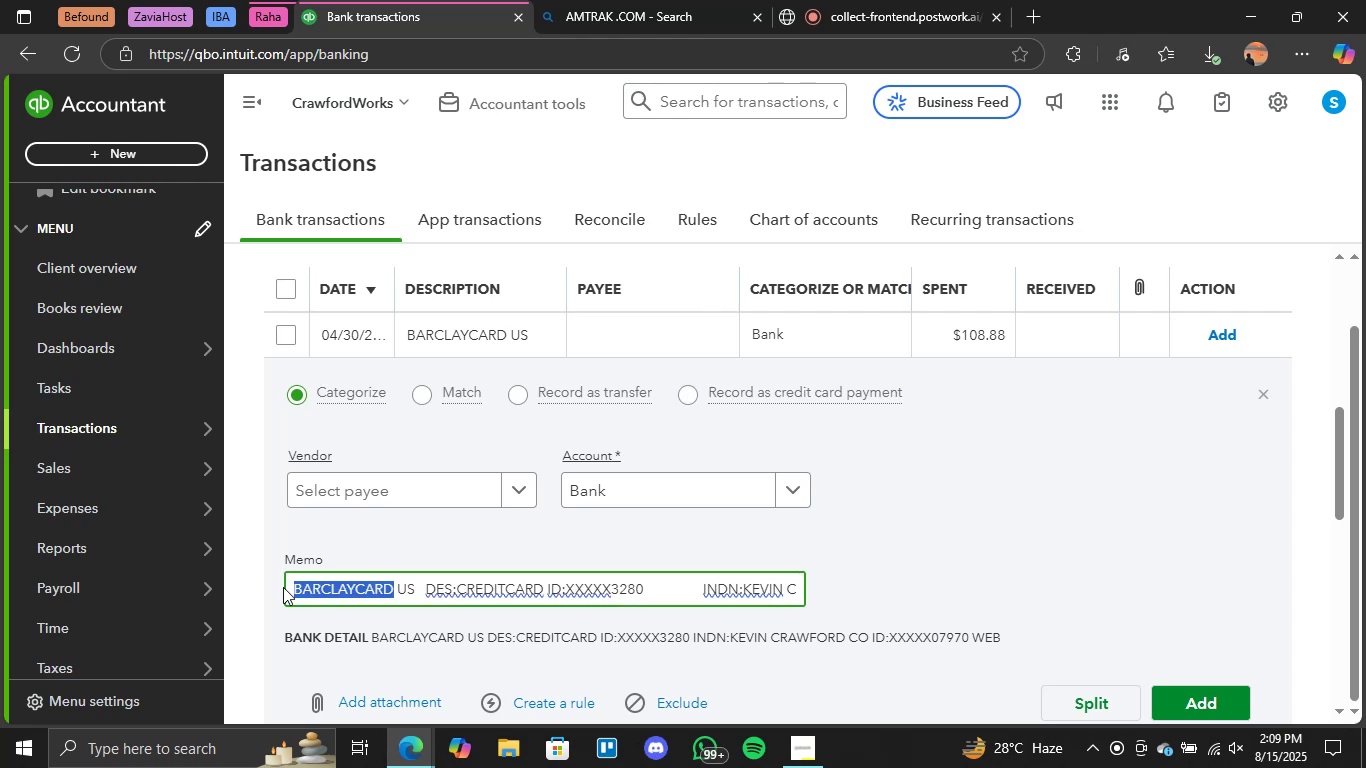 
key(Control+C)
 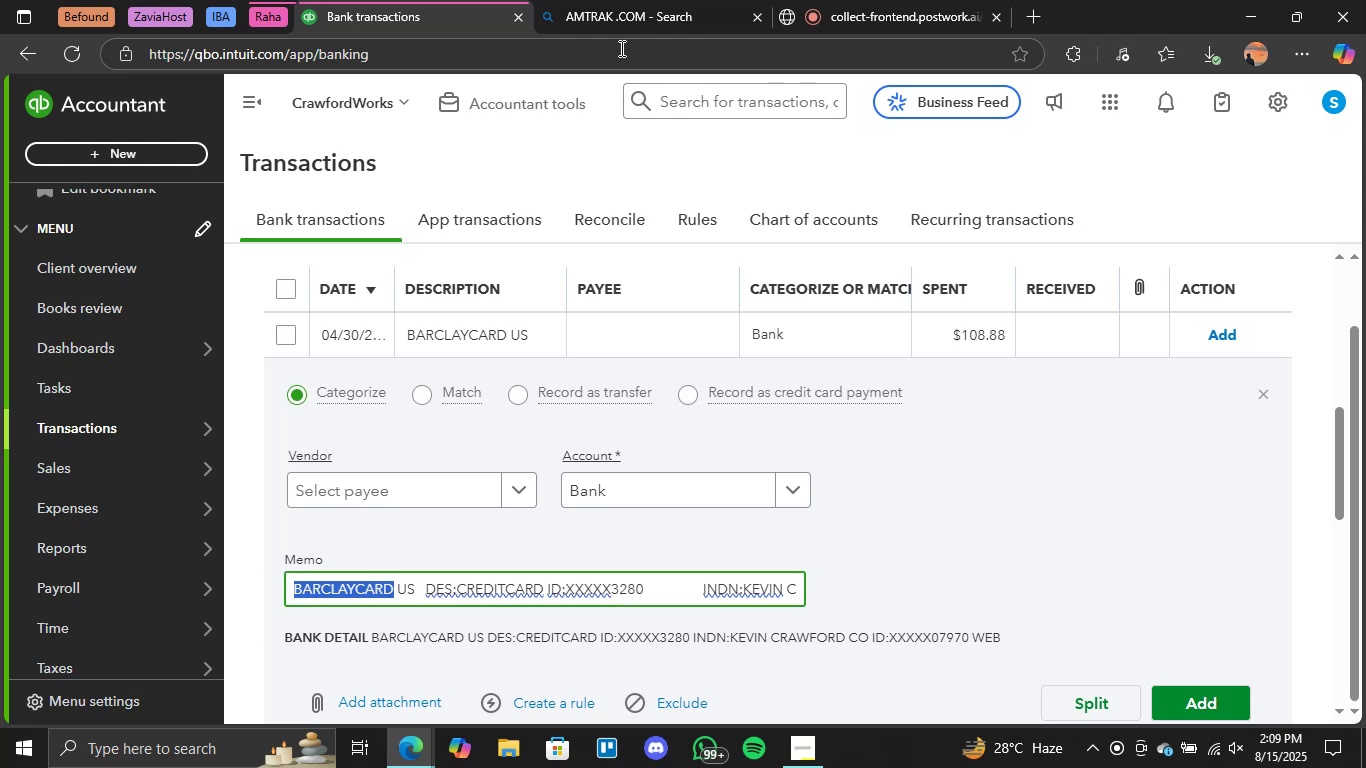 
double_click([673, 0])
 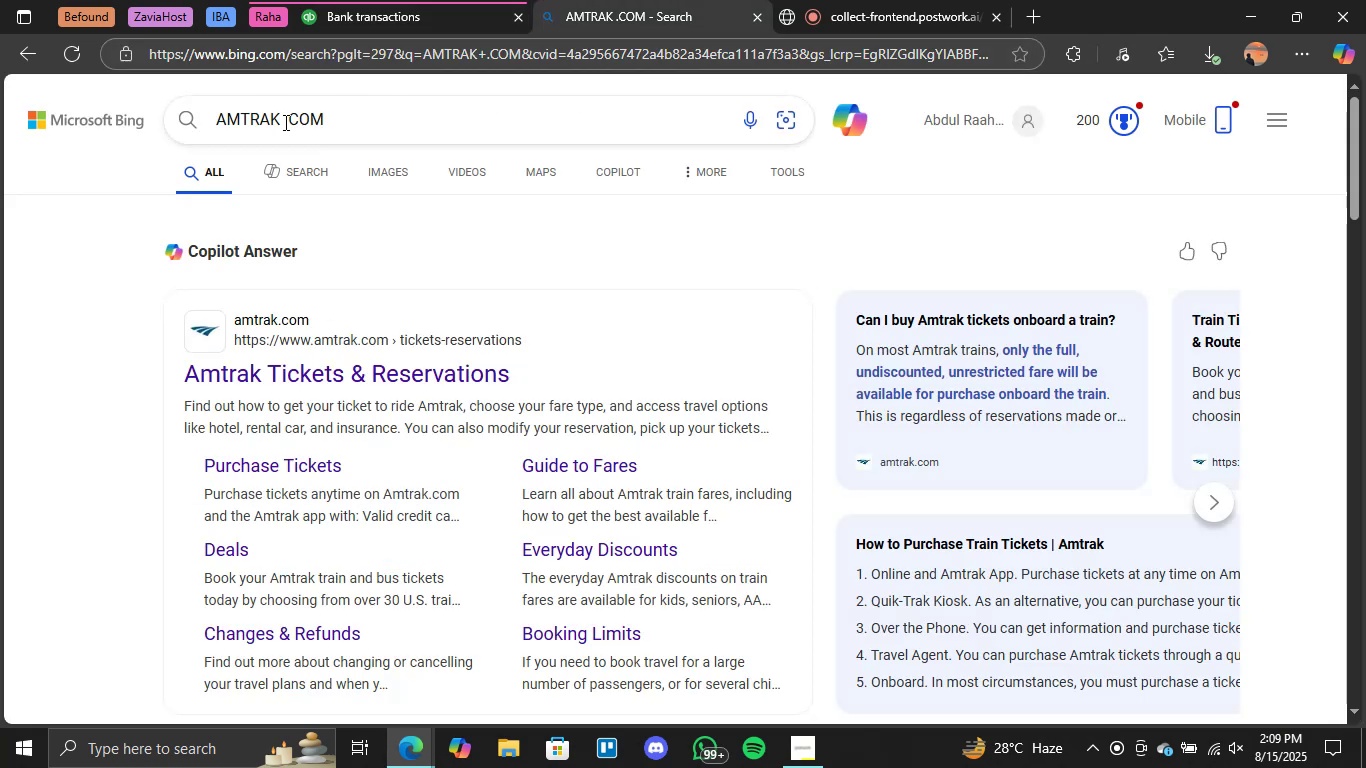 
double_click([261, 120])
 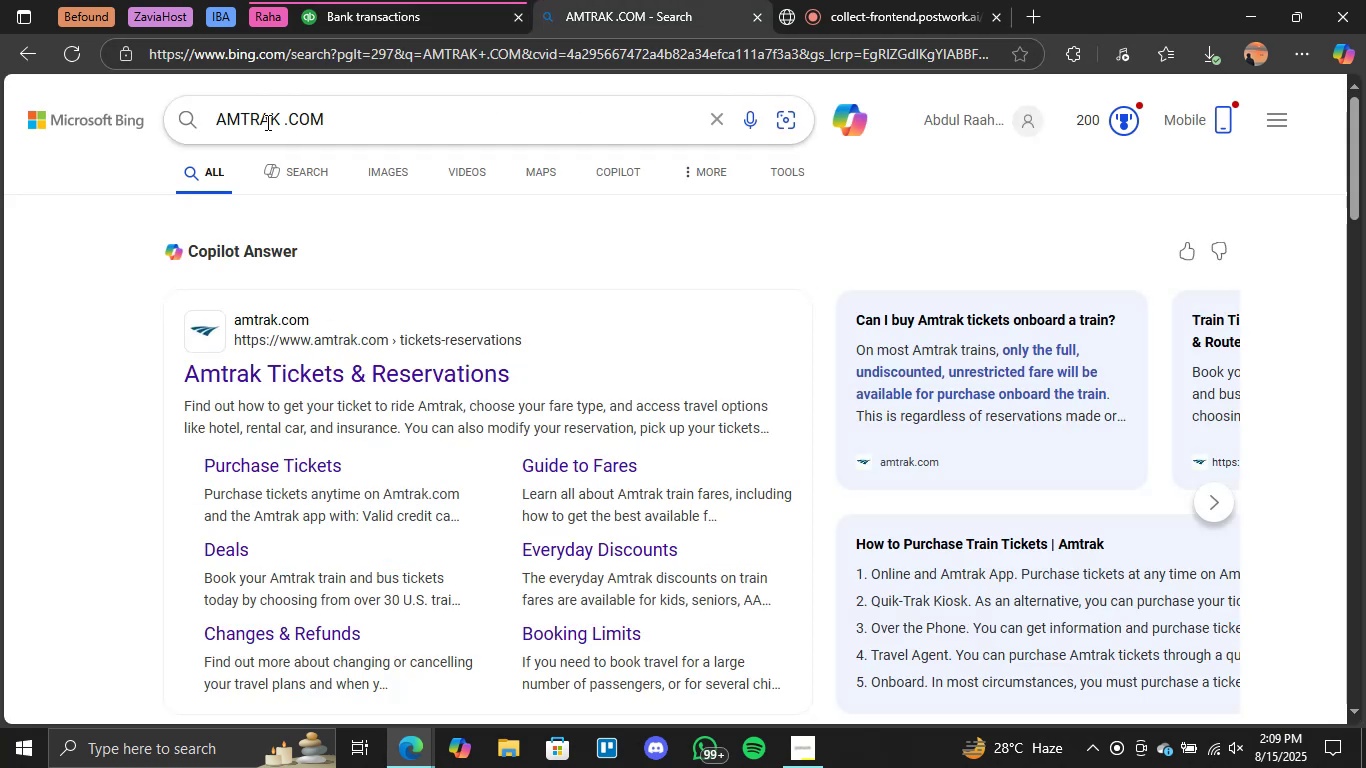 
triple_click([261, 120])
 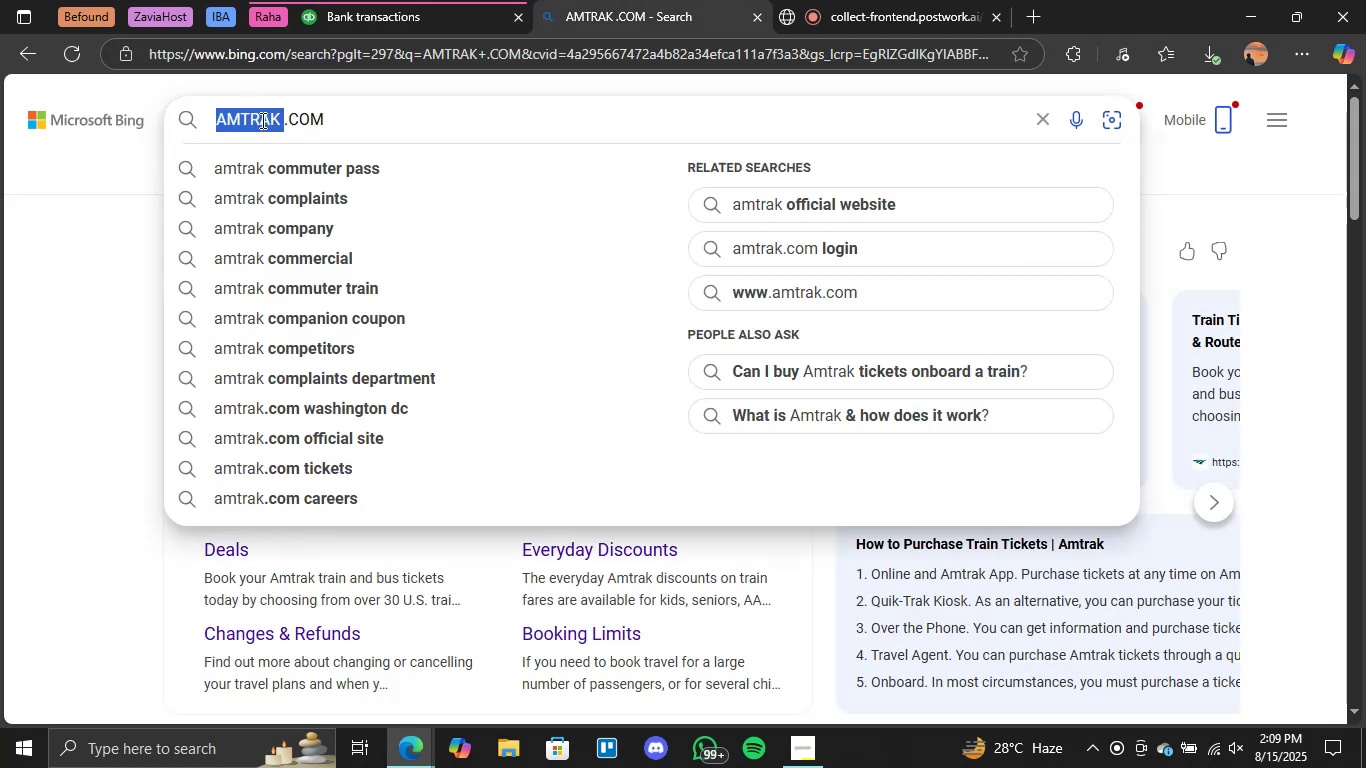 
key(Control+V)
 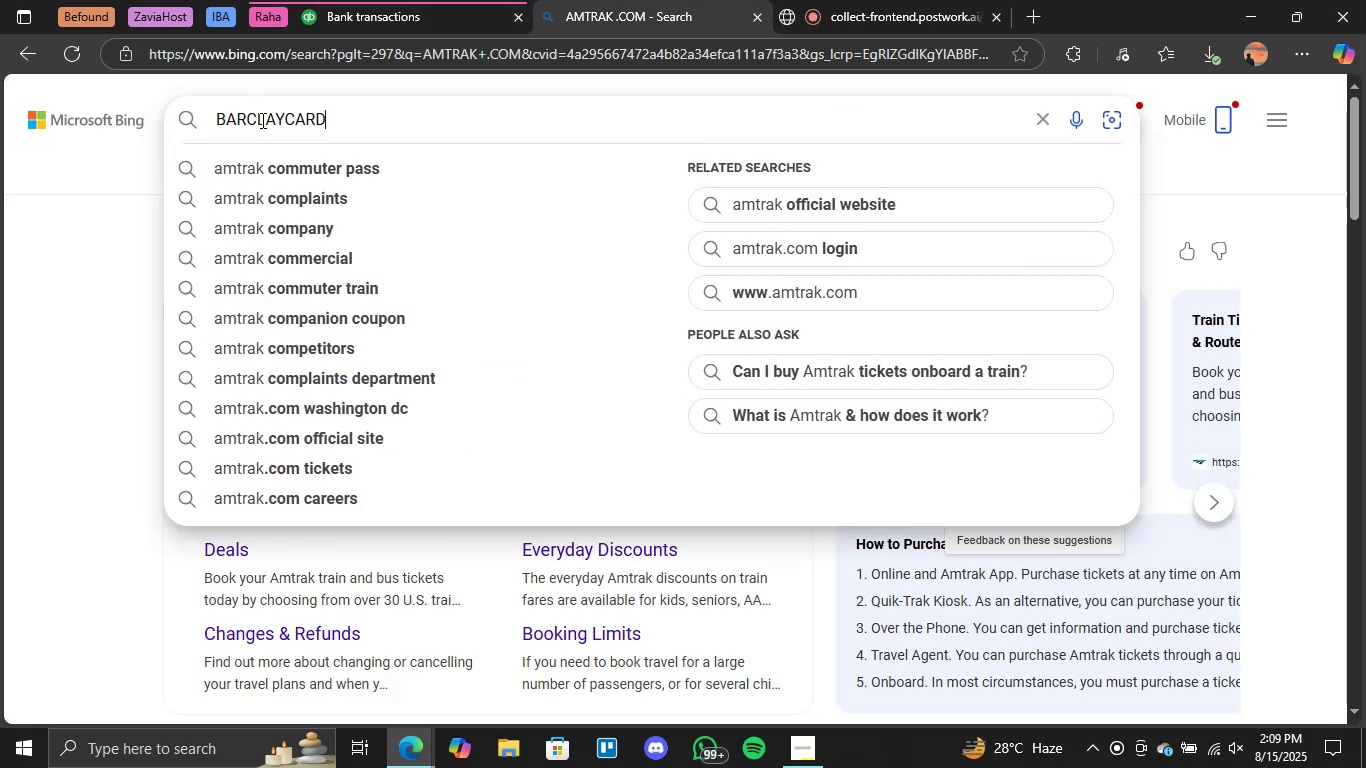 
key(Enter)
 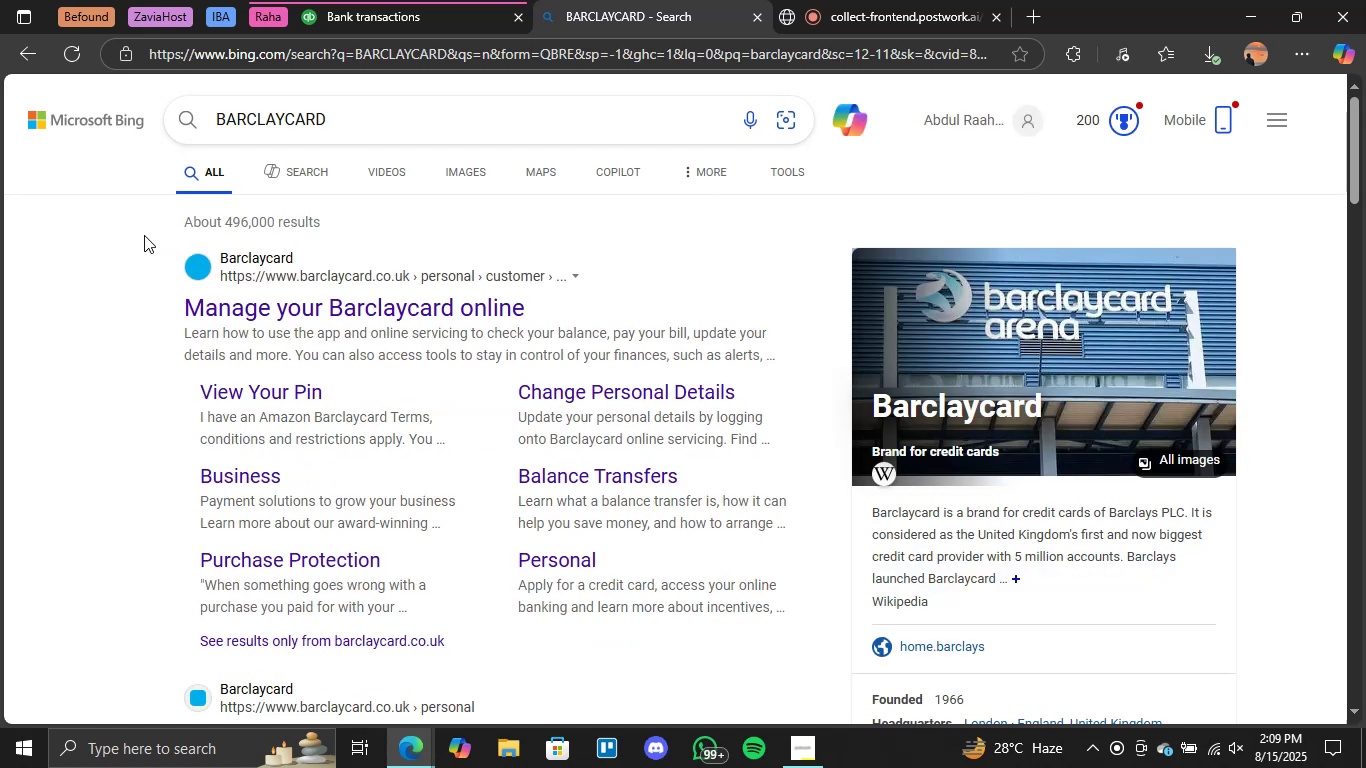 
wait(11.71)
 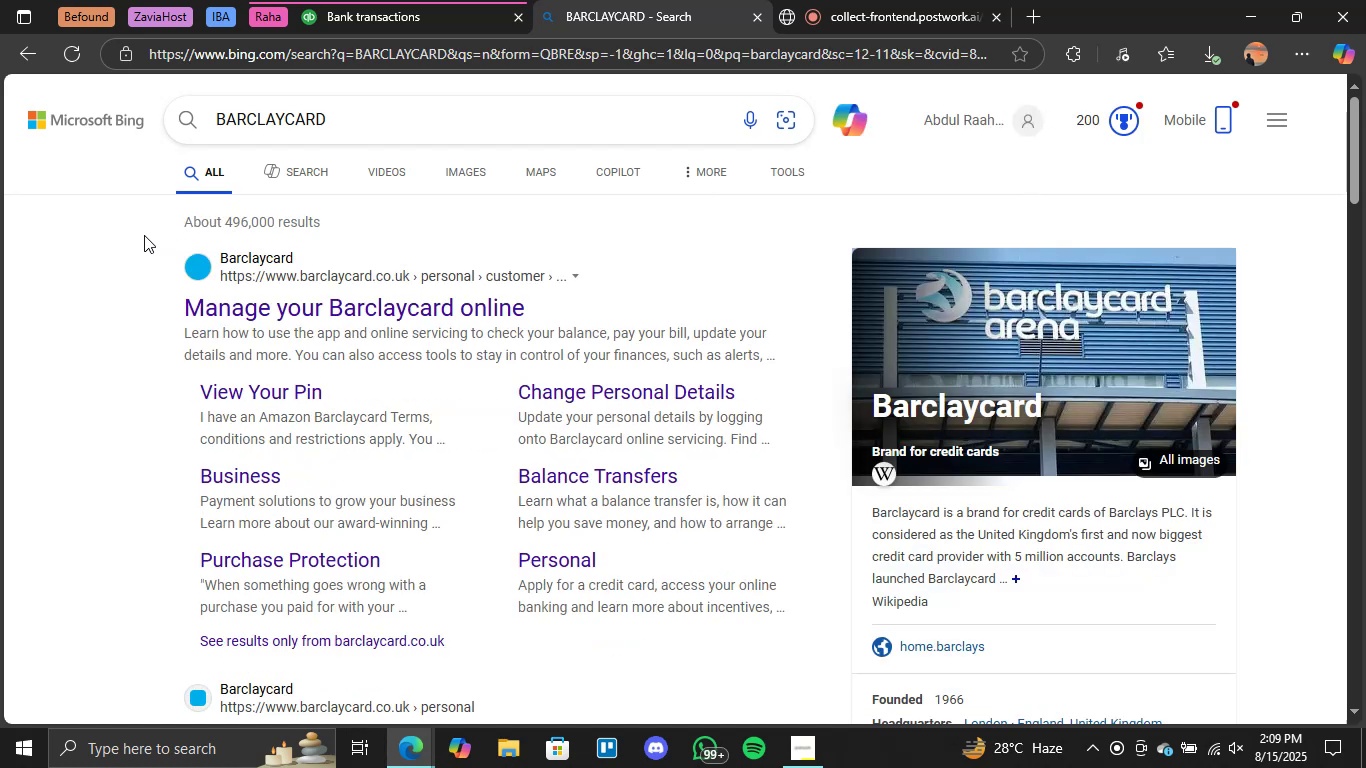 
left_click([427, 0])
 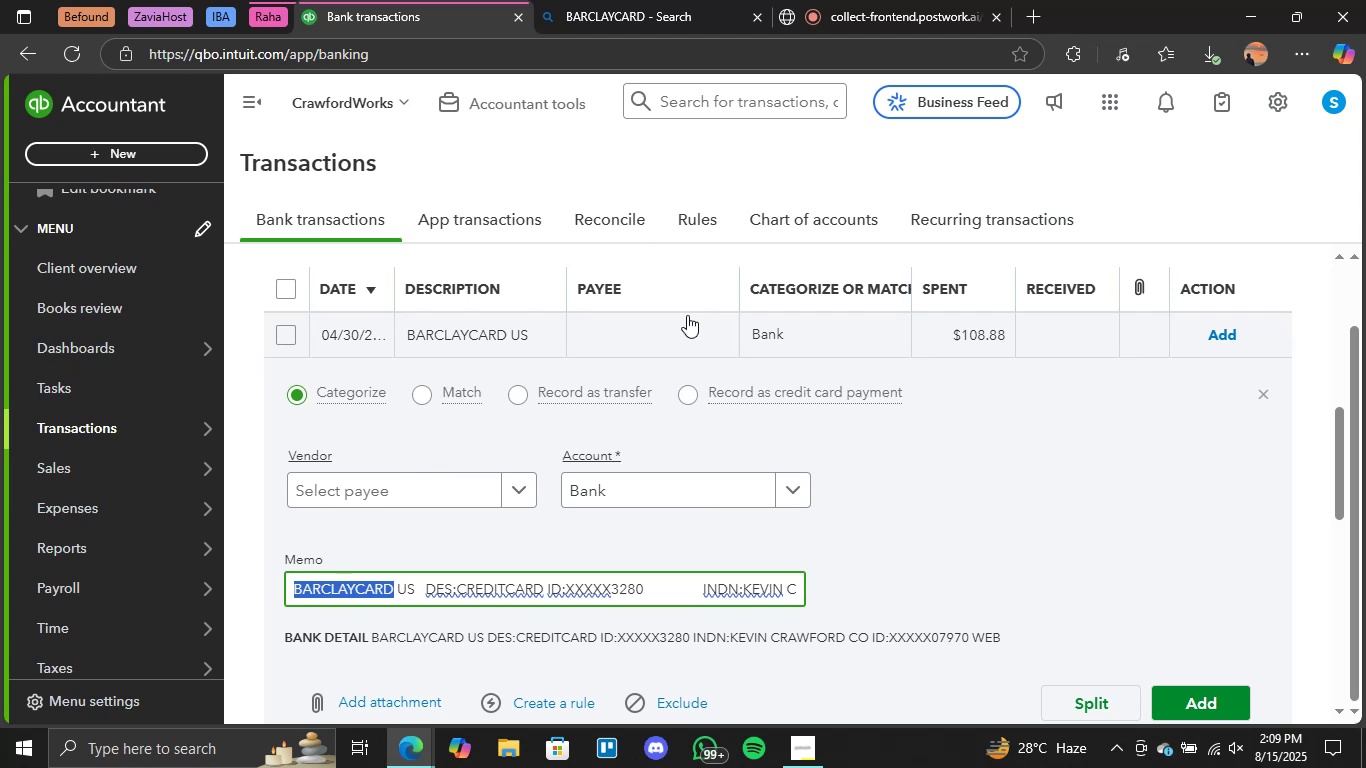 
wait(16.29)
 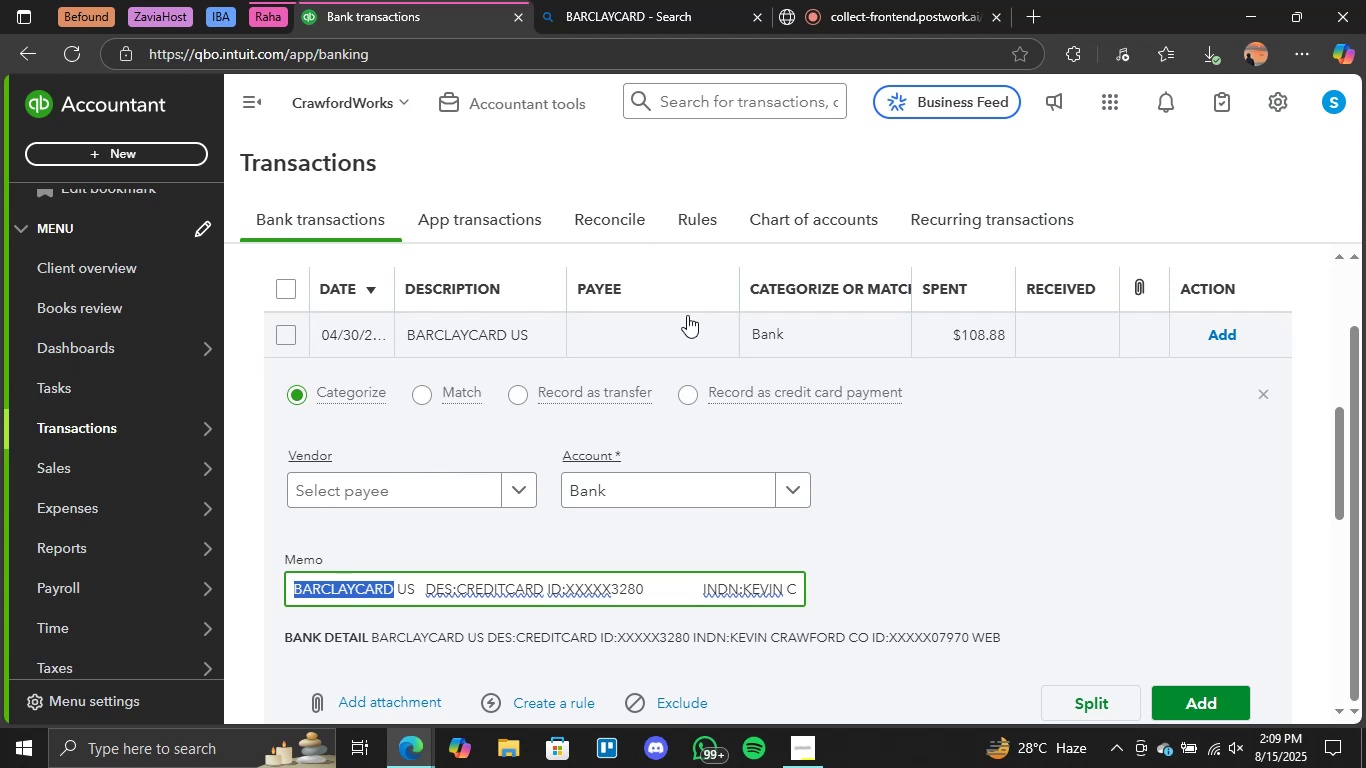 
scroll: coordinate [617, 429], scroll_direction: down, amount: 3.0
 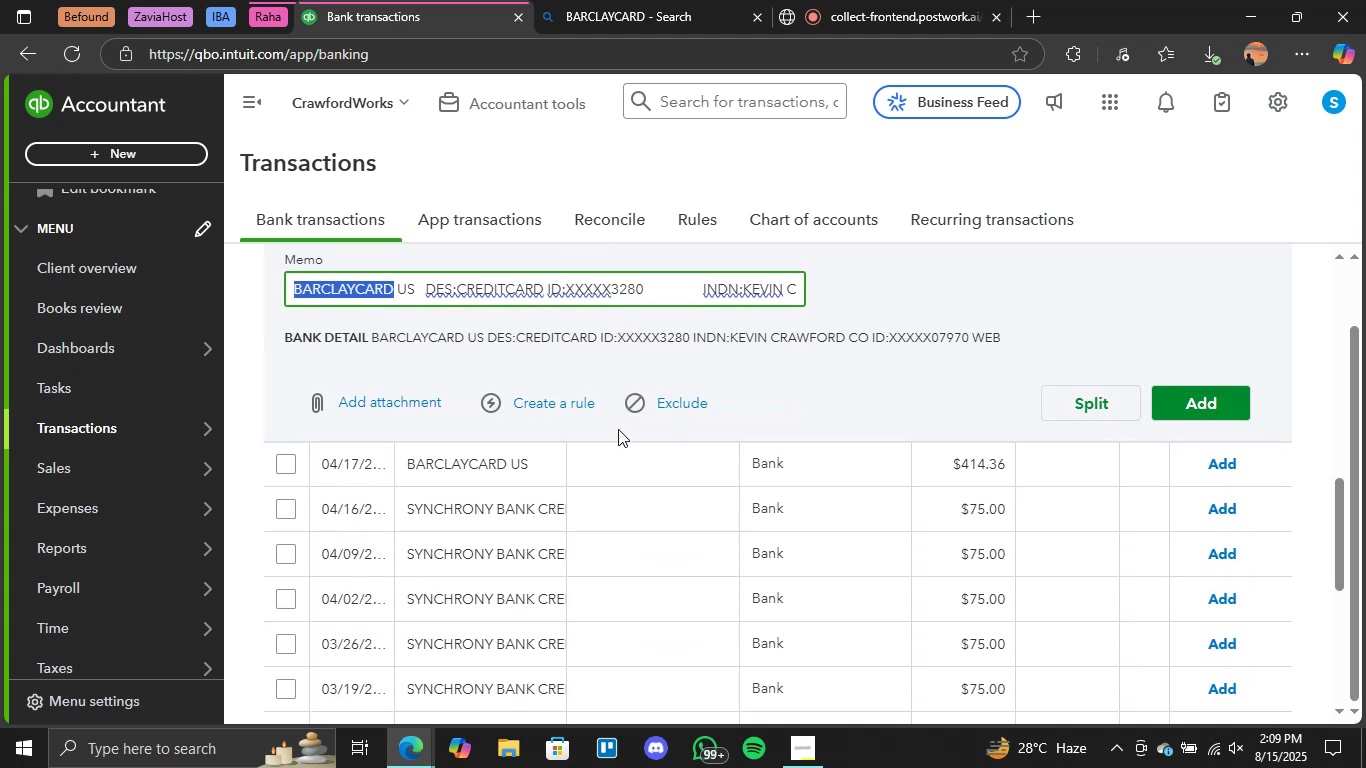 
scroll: coordinate [1014, 429], scroll_direction: up, amount: 3.0
 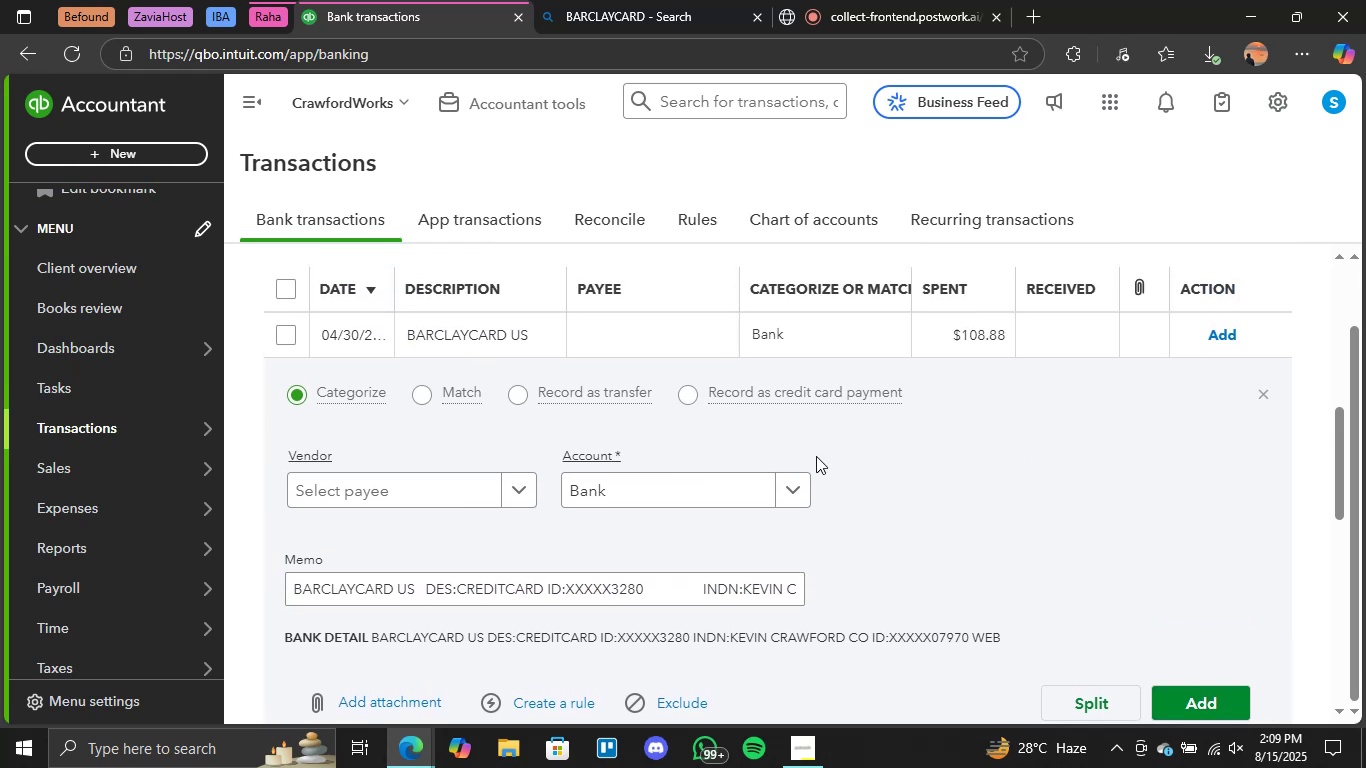 
scroll: coordinate [830, 510], scroll_direction: down, amount: 1.0
 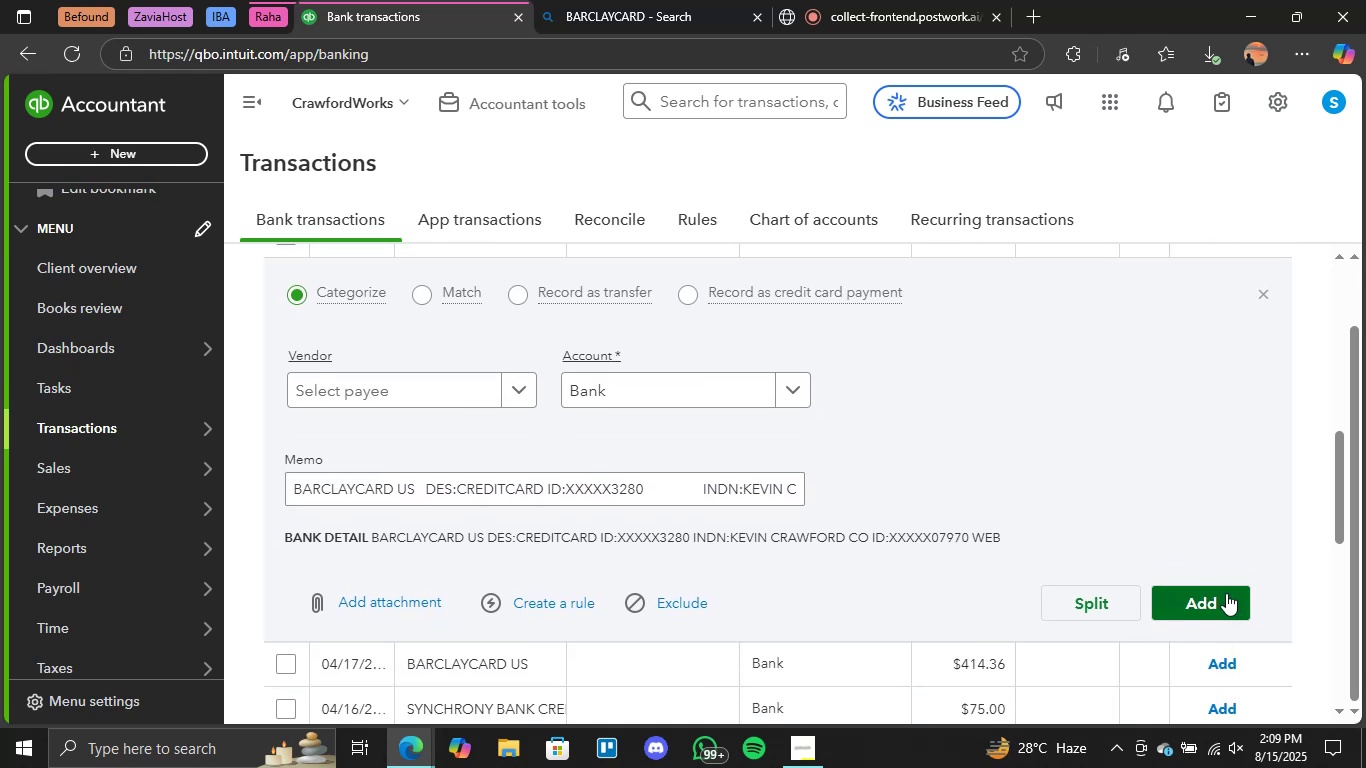 
left_click([1226, 594])
 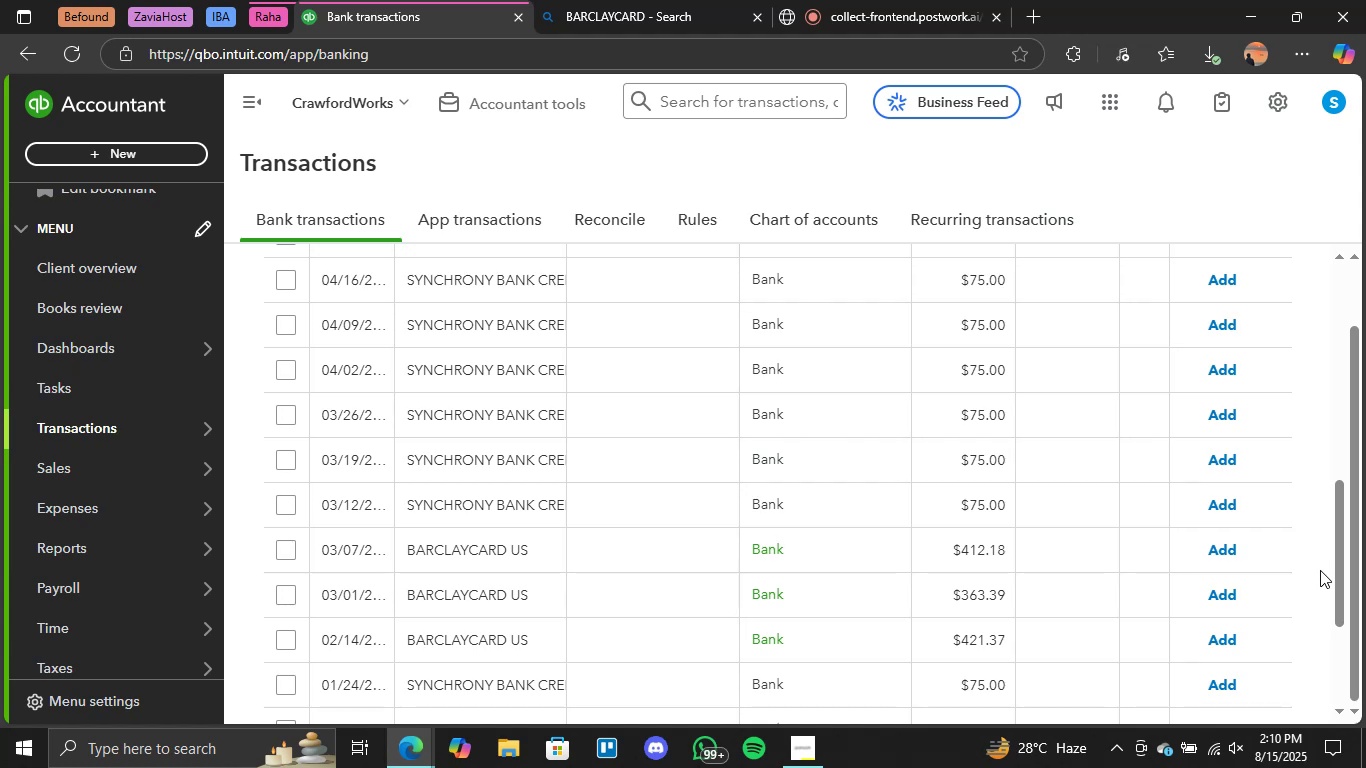 
wait(29.82)
 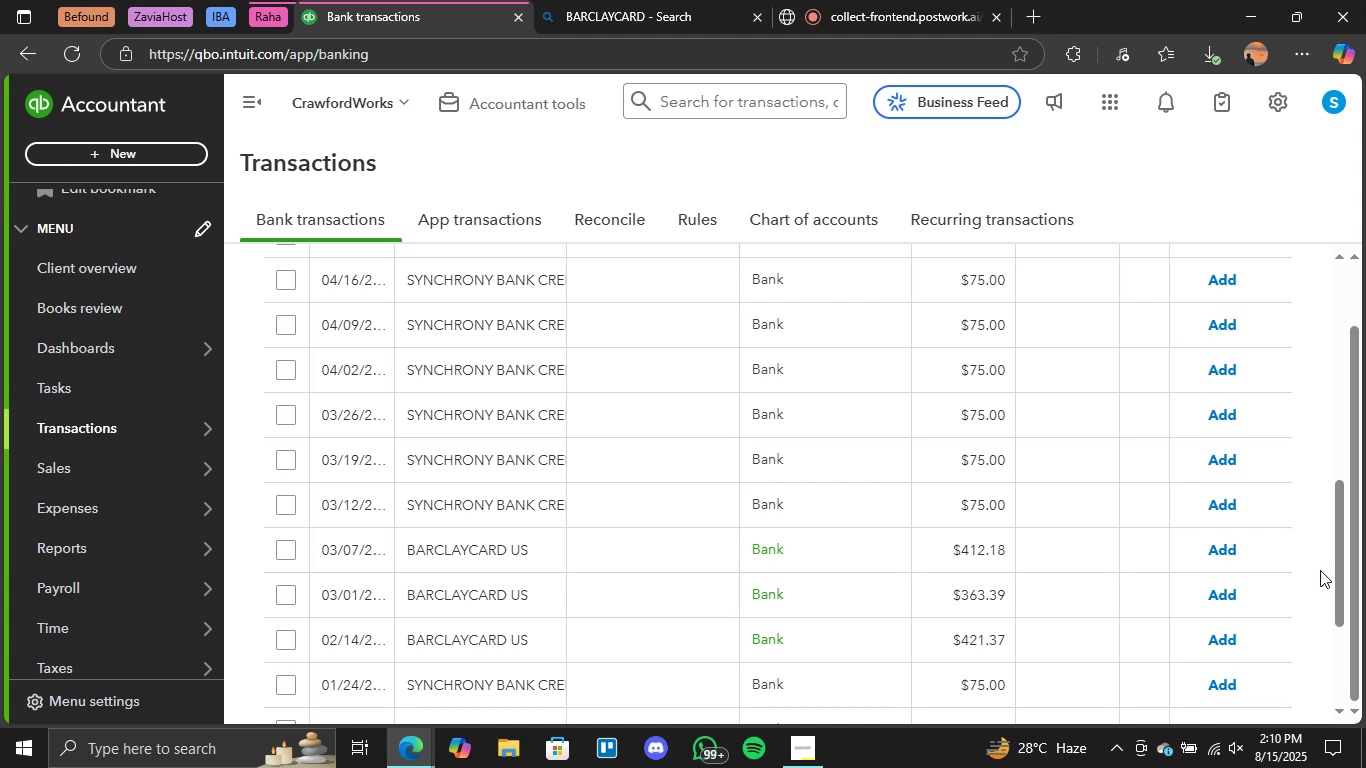 
scroll: coordinate [501, 466], scroll_direction: down, amount: 2.0
 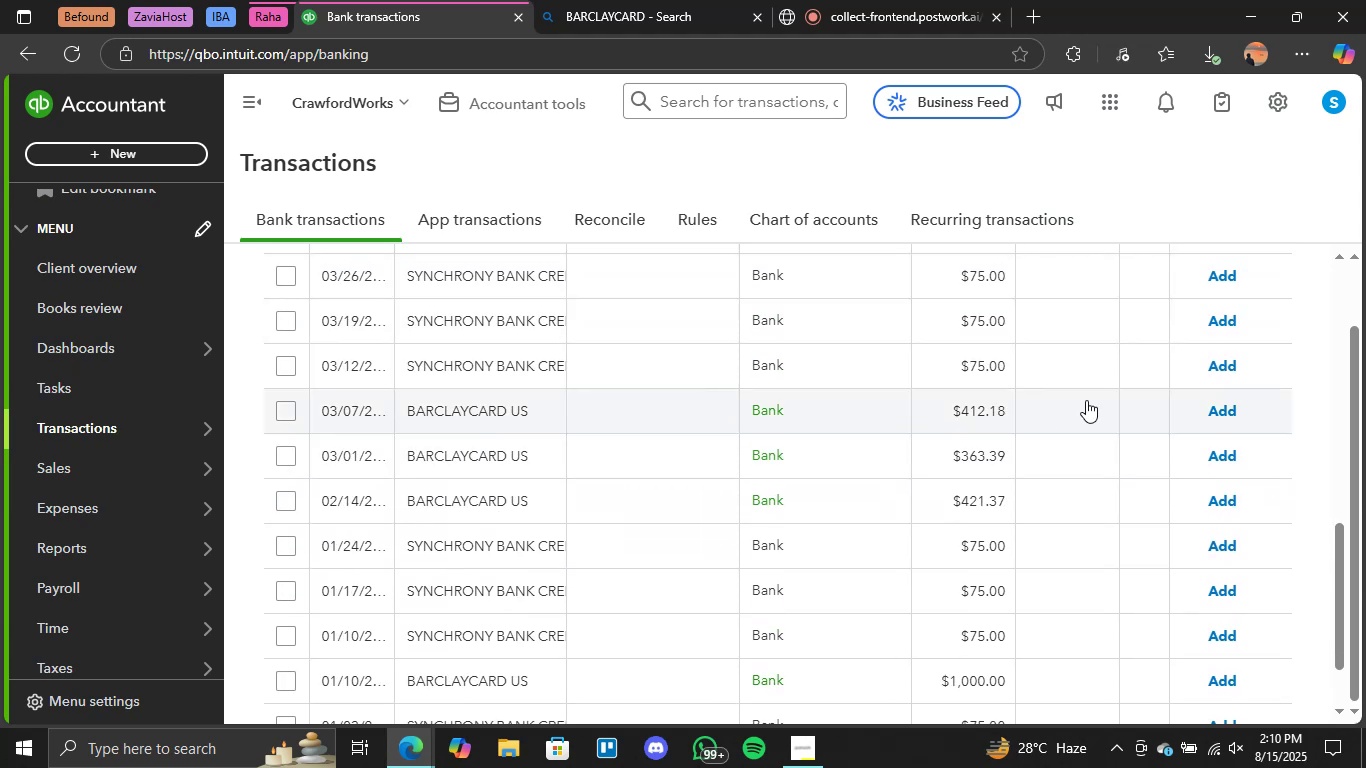 
left_click([1213, 413])
 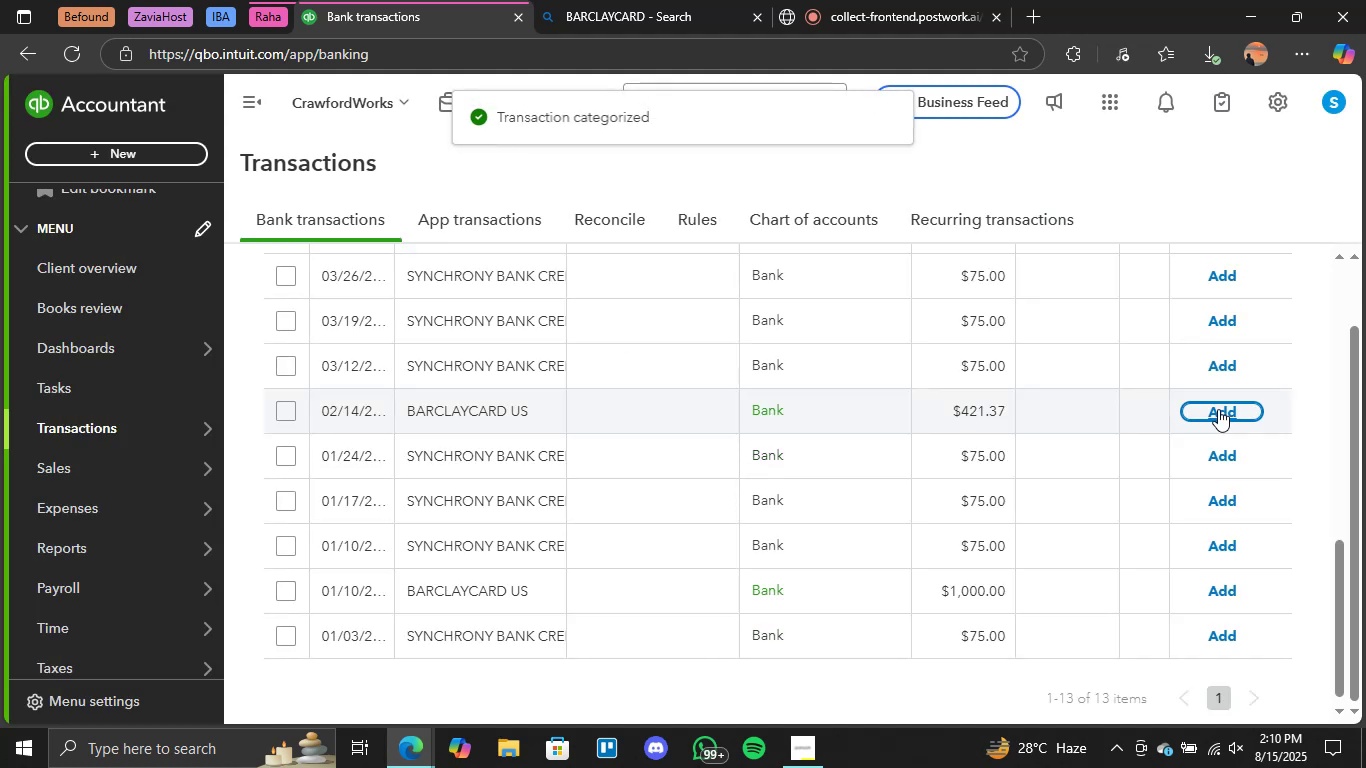 
wait(20.6)
 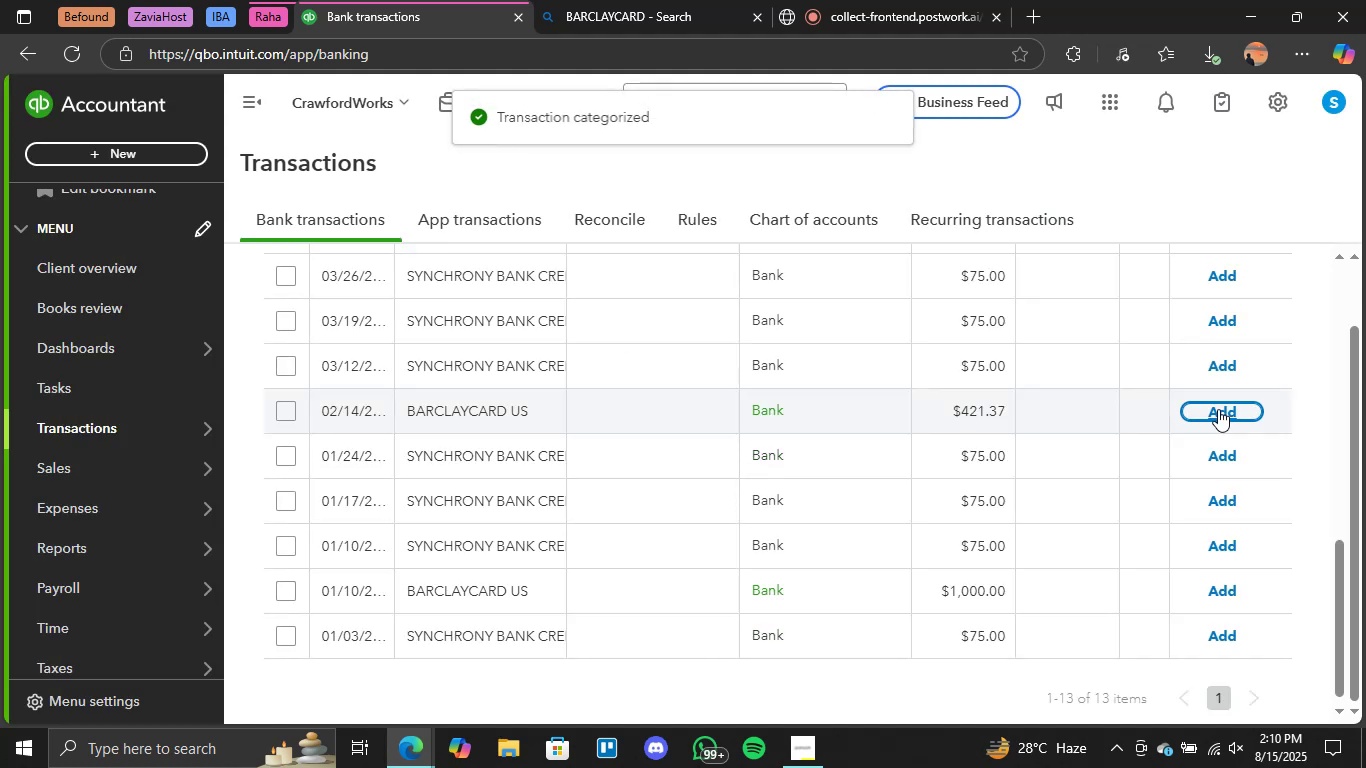 
left_click([1226, 414])
 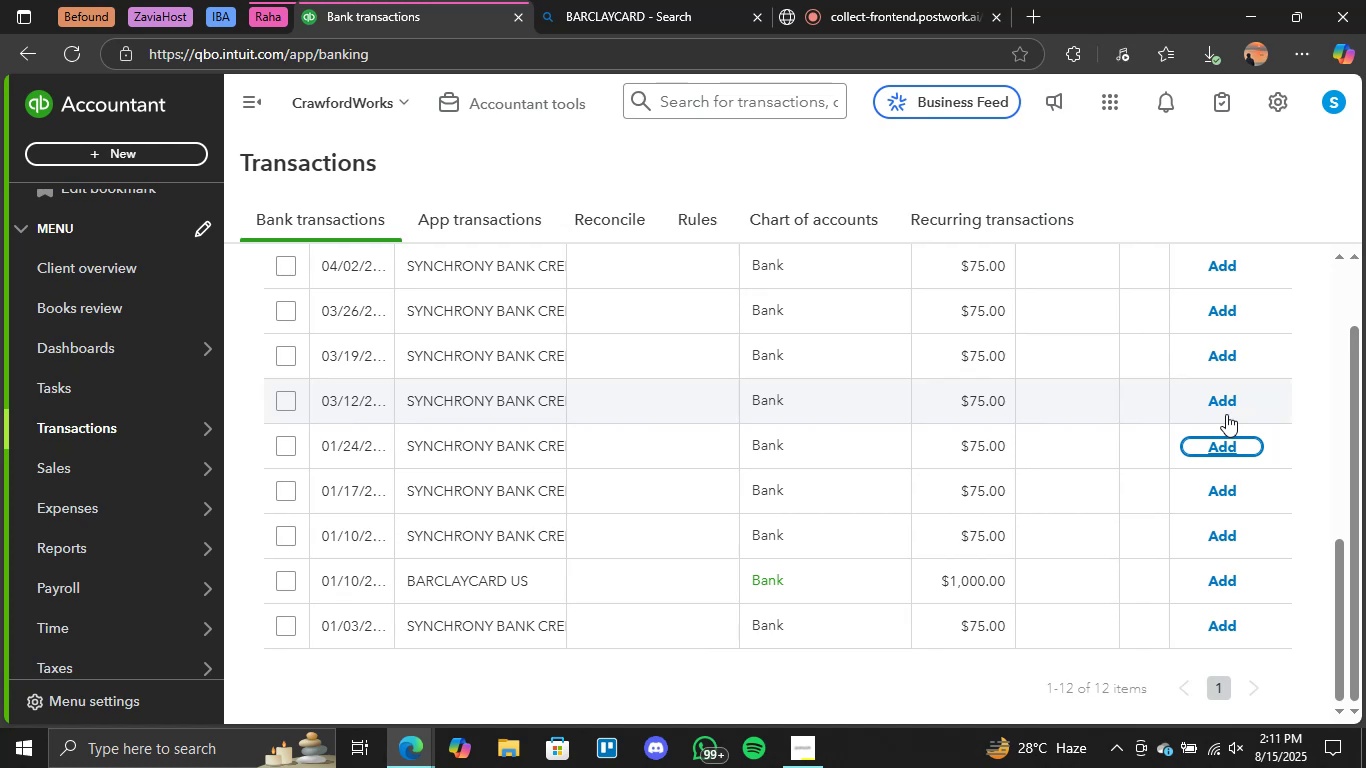 
wait(26.08)
 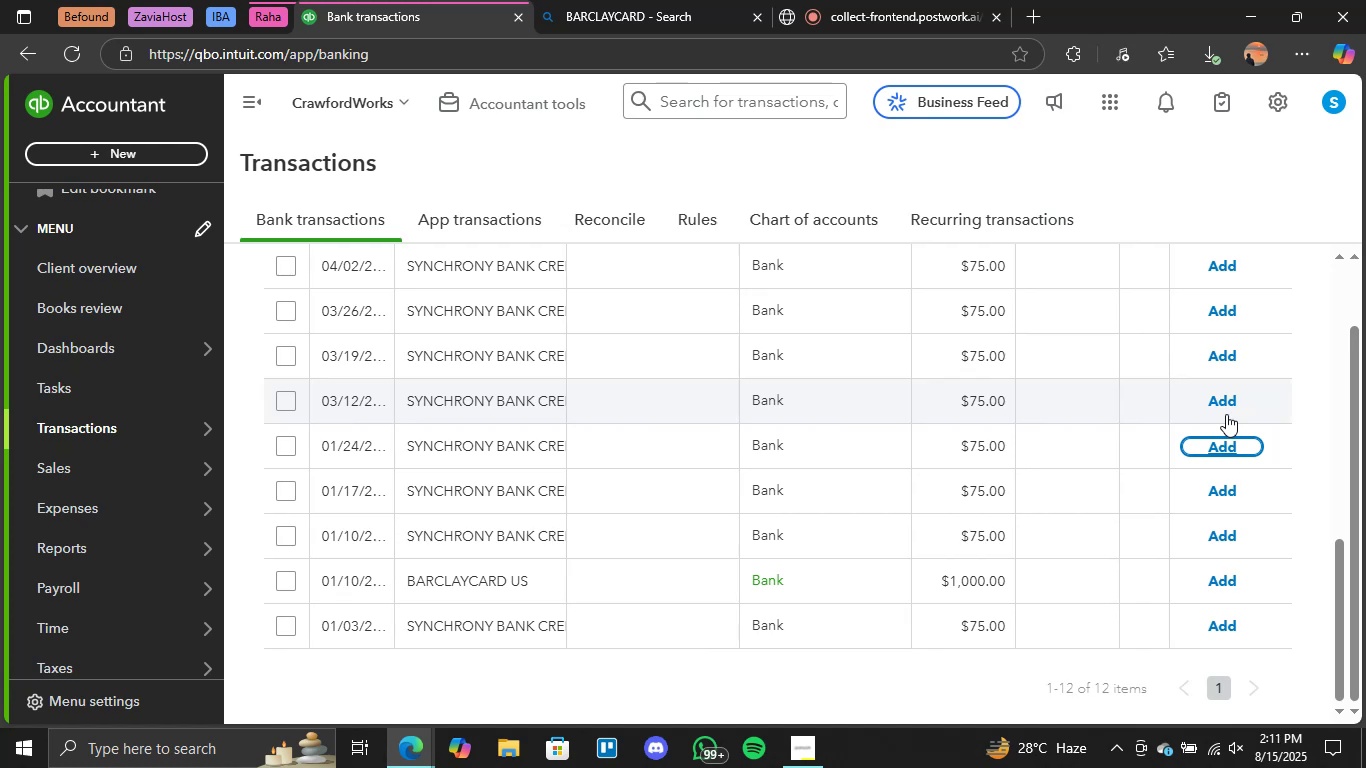 
left_click([1216, 584])
 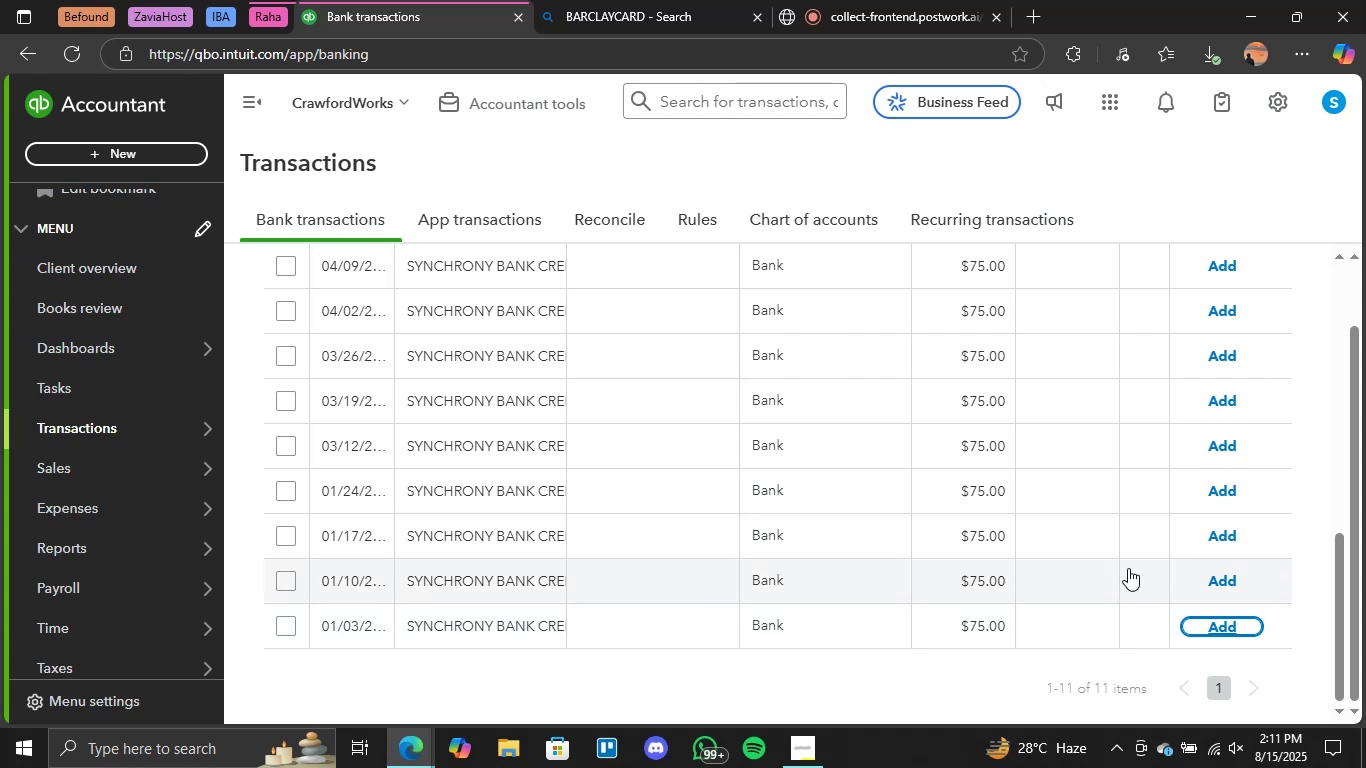 
wait(24.33)
 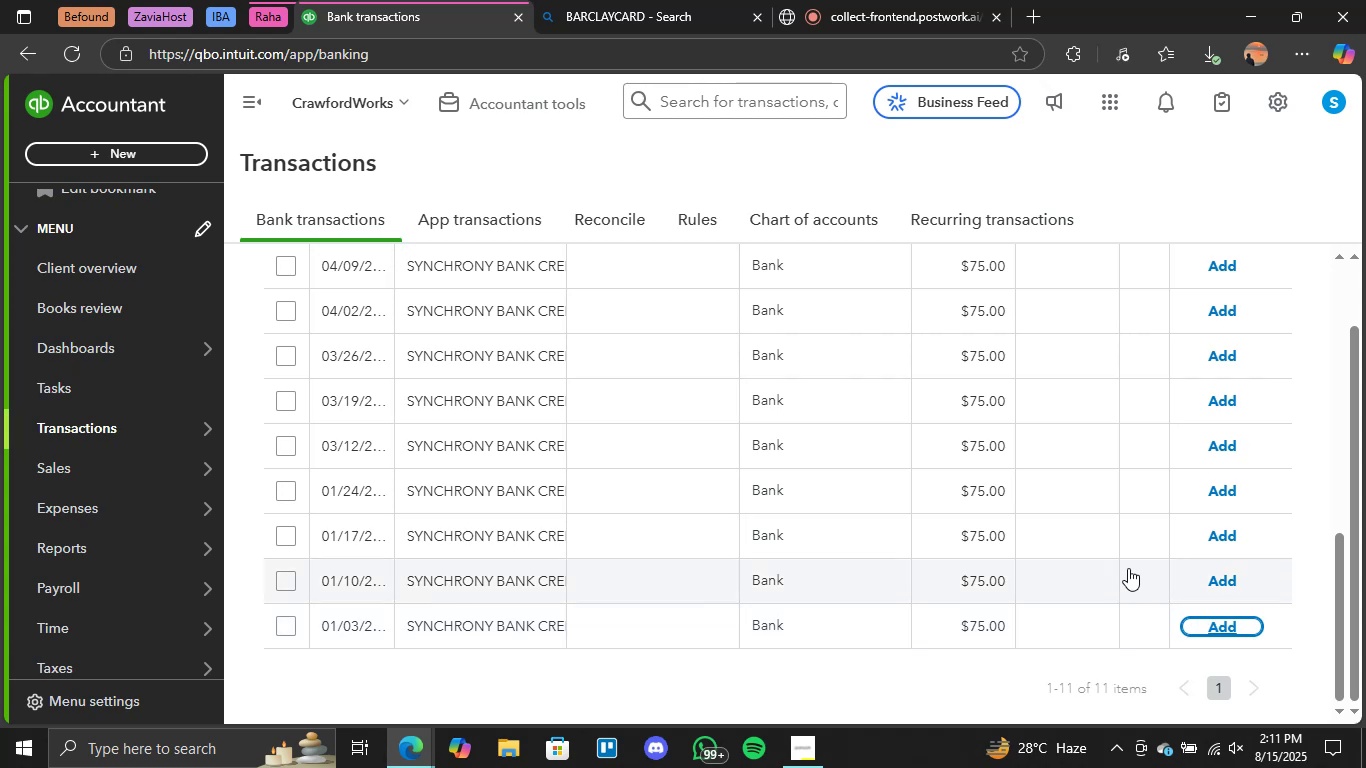 
left_click([480, 487])
 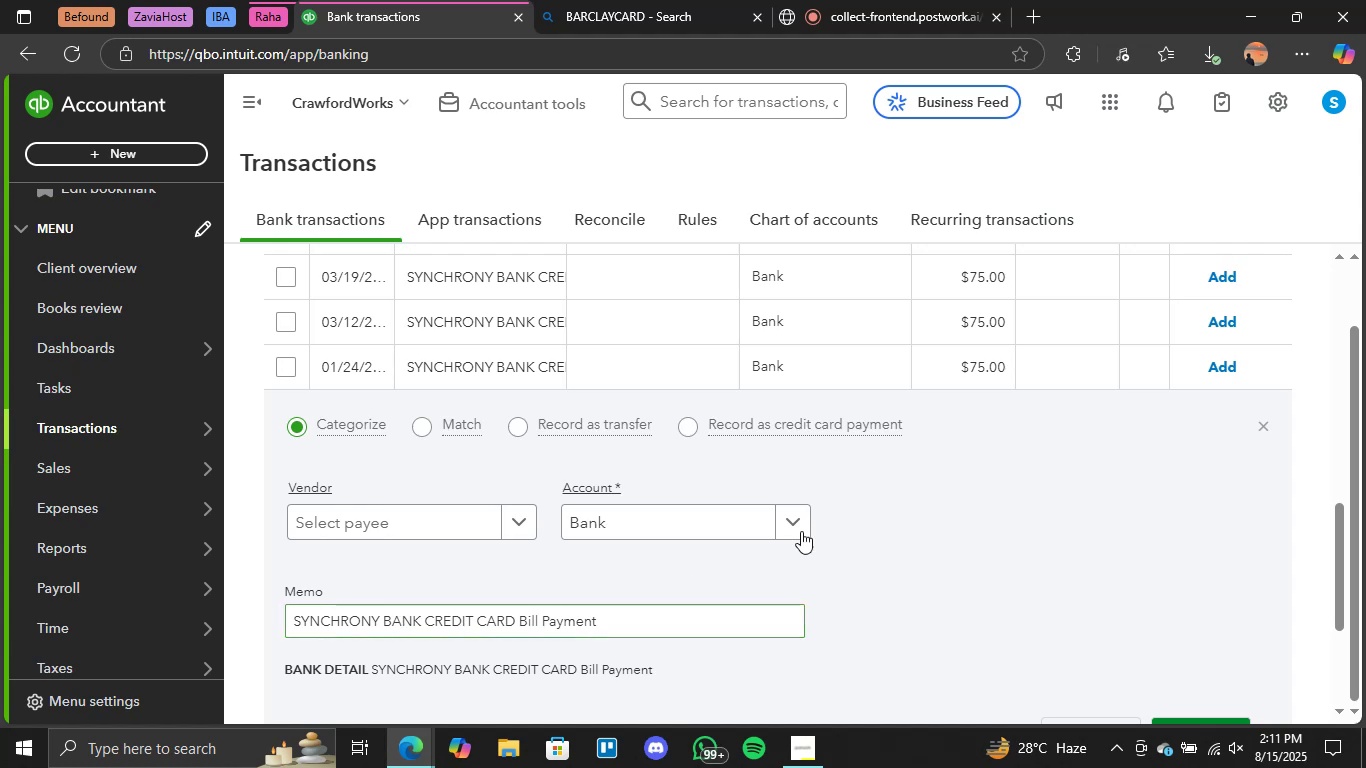 
wait(5.3)
 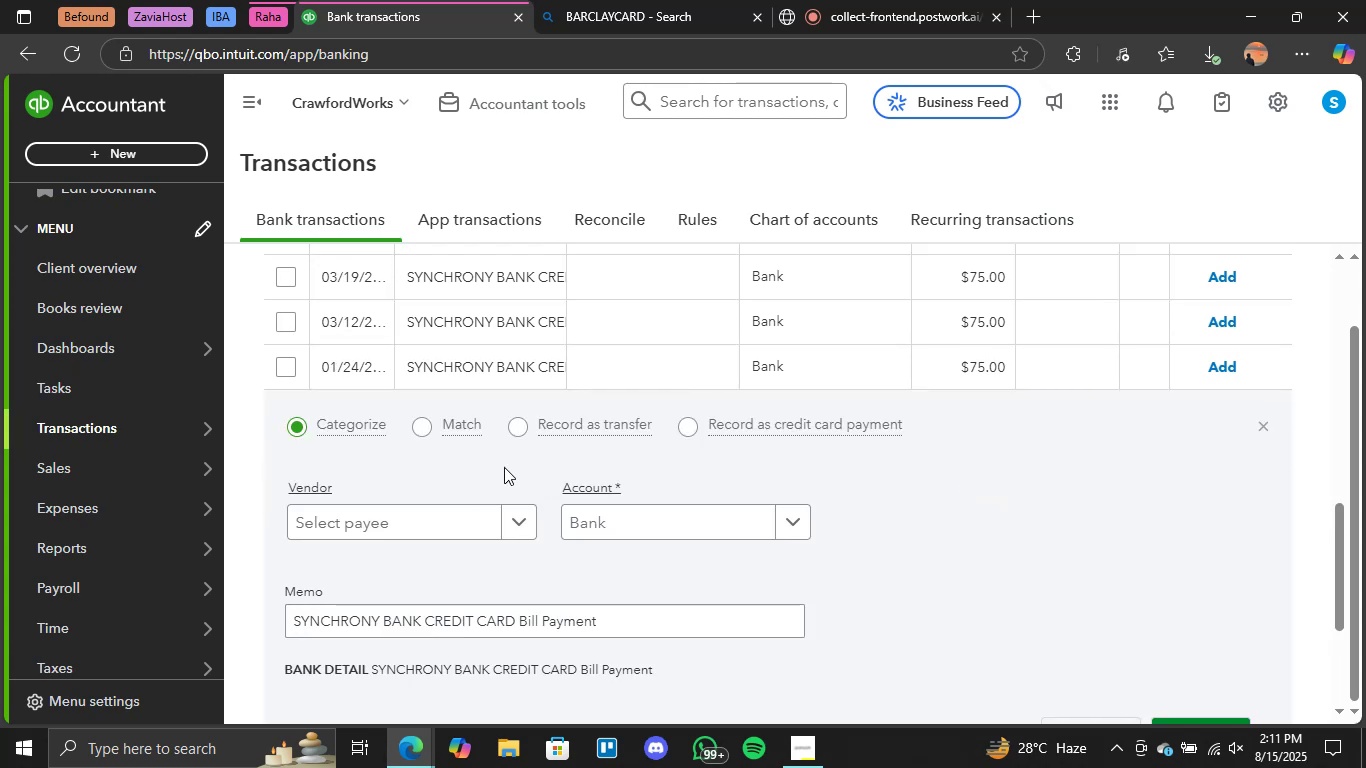 
left_click([1264, 428])
 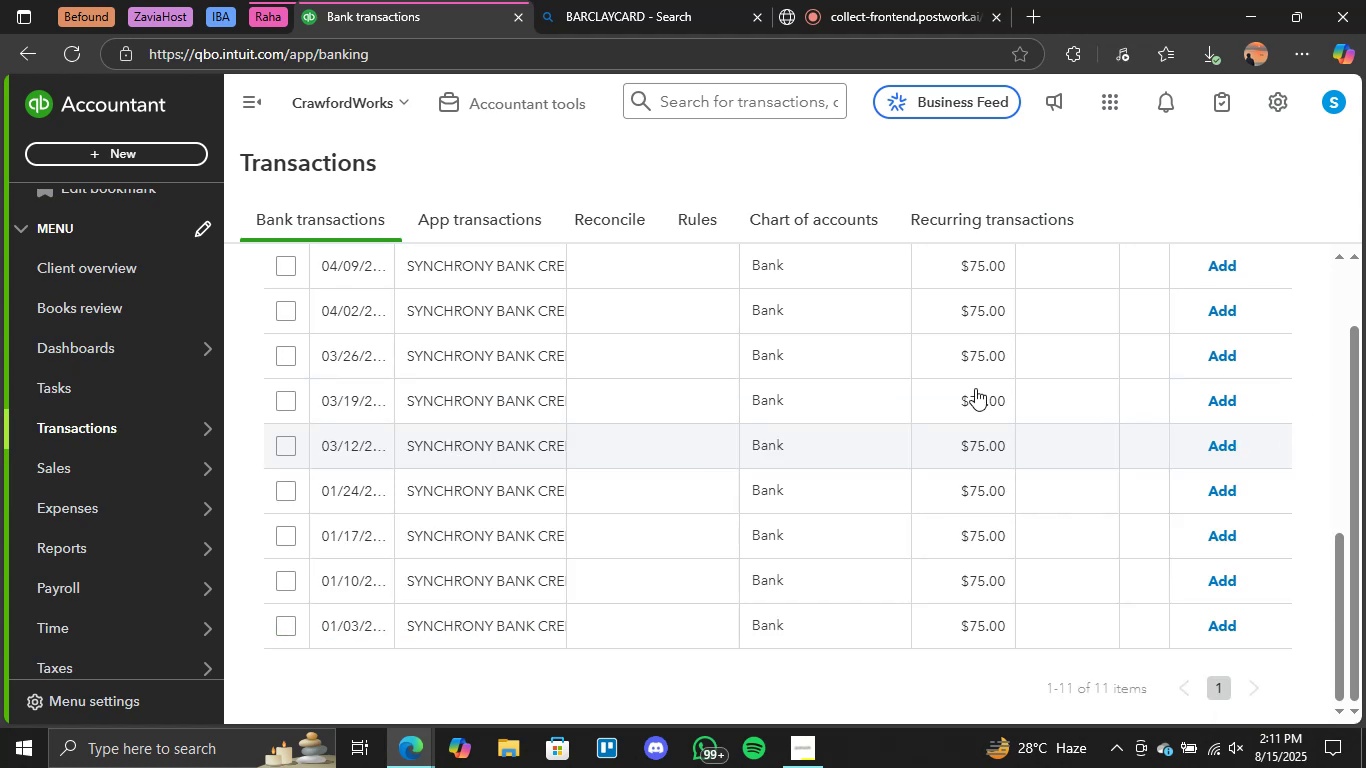 
scroll: coordinate [662, 495], scroll_direction: up, amount: 2.0
 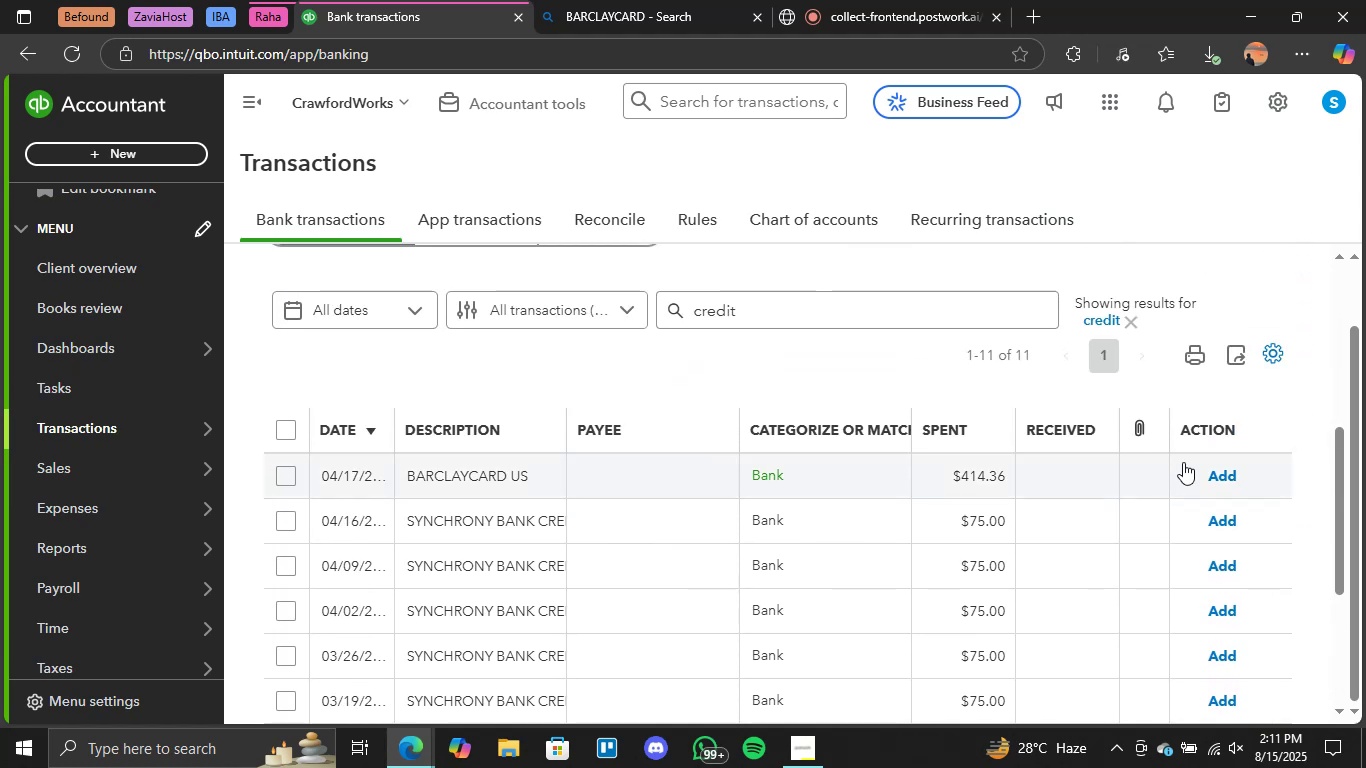 
left_click([1221, 476])
 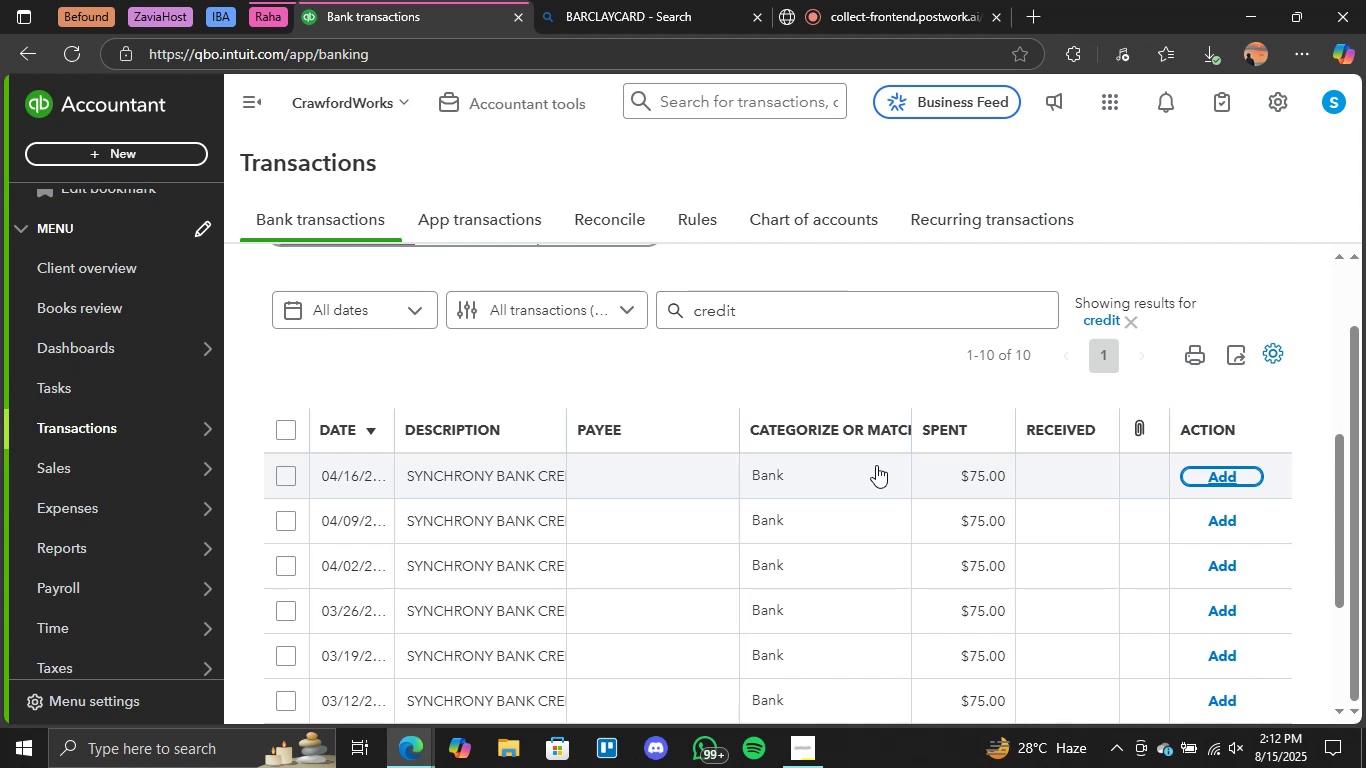 
wait(37.96)
 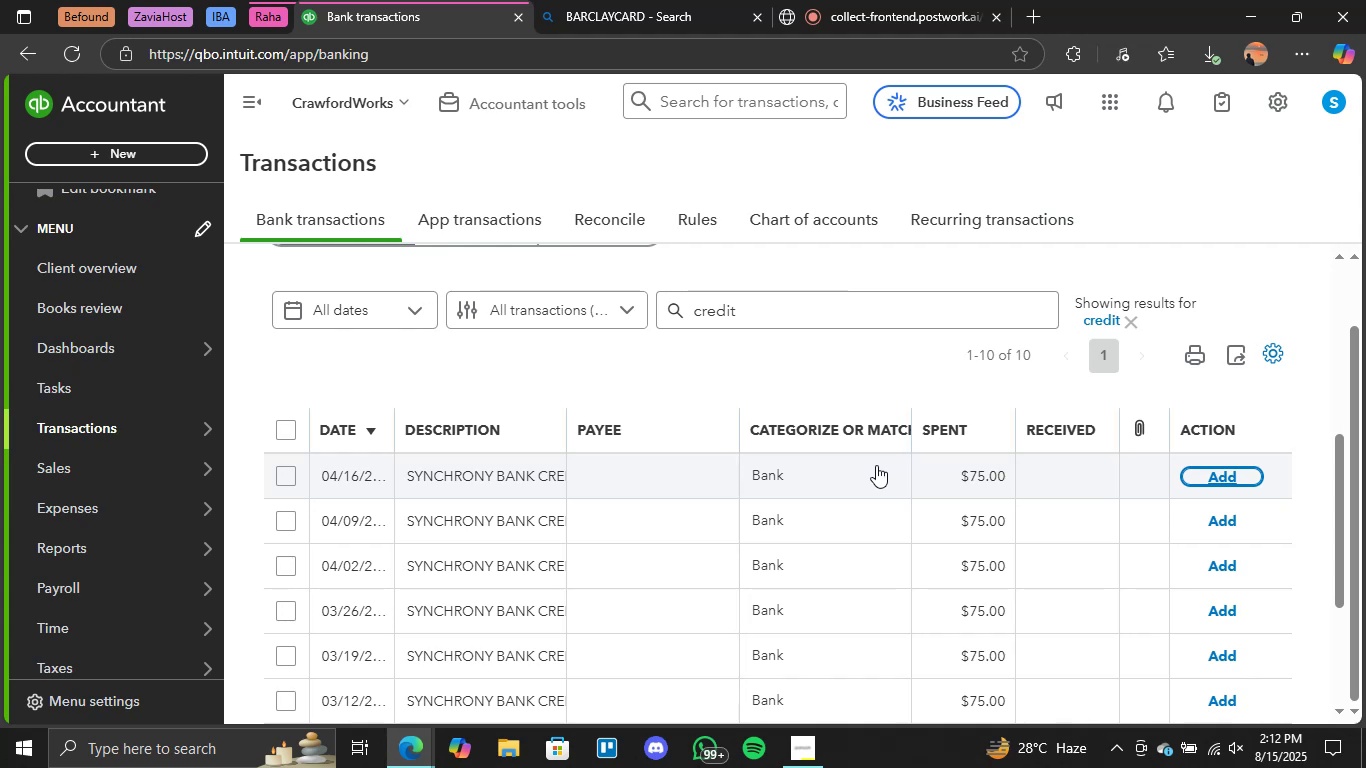 
scroll: coordinate [933, 492], scroll_direction: down, amount: 1.0
 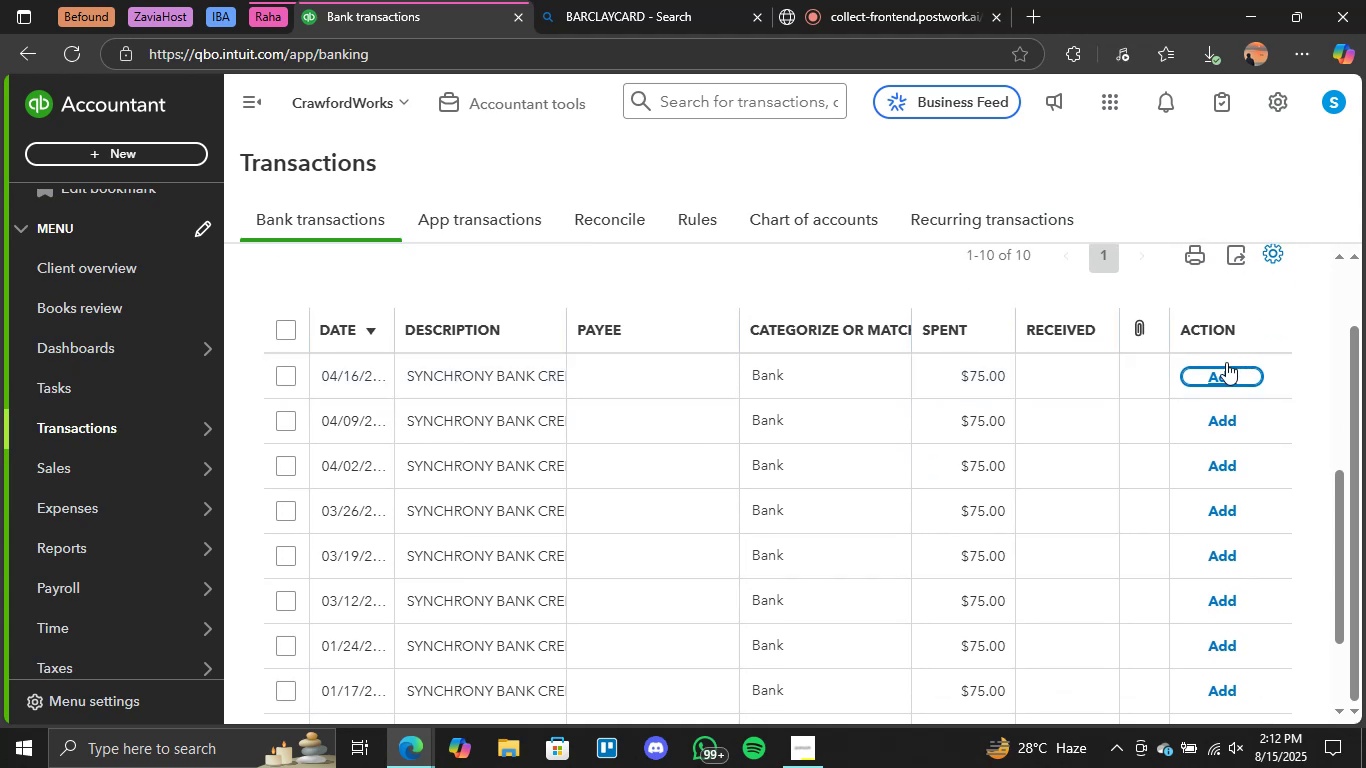 
left_click([1221, 374])
 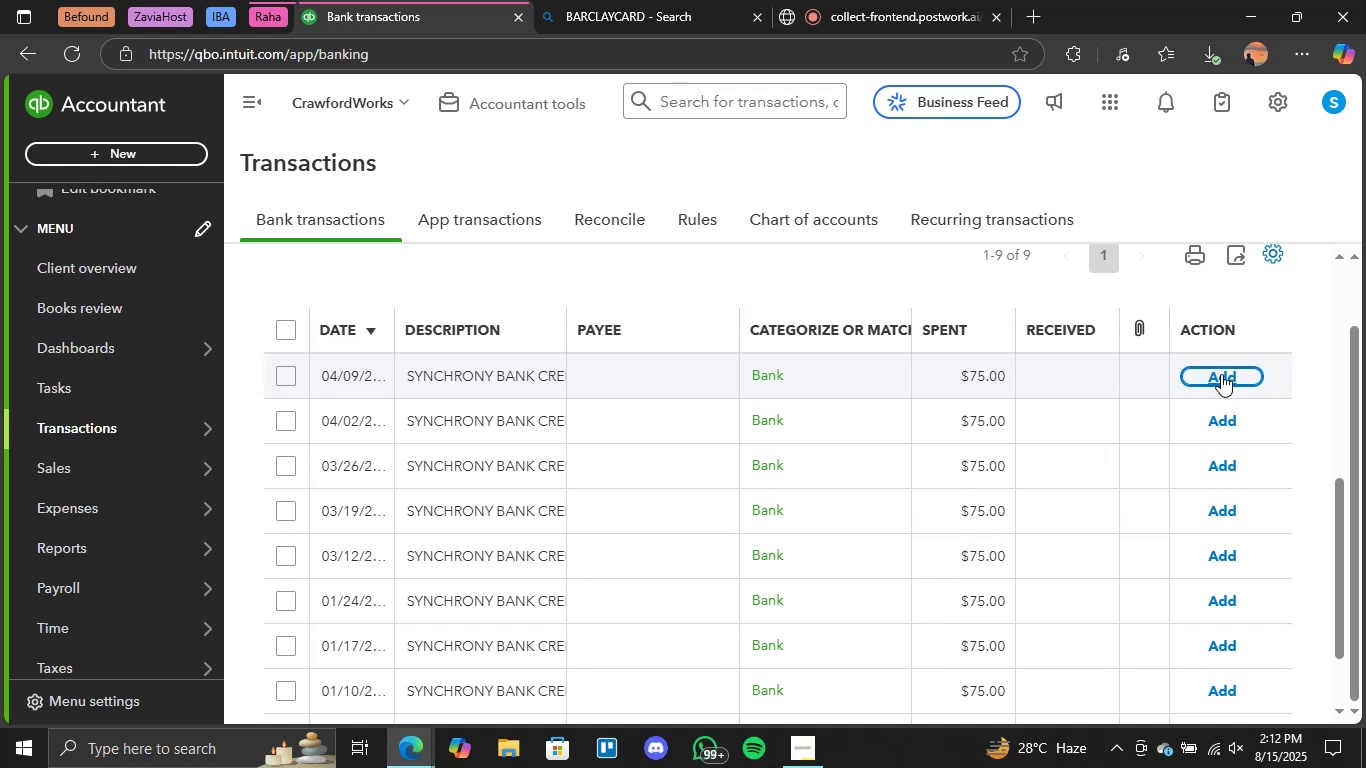 
wait(21.41)
 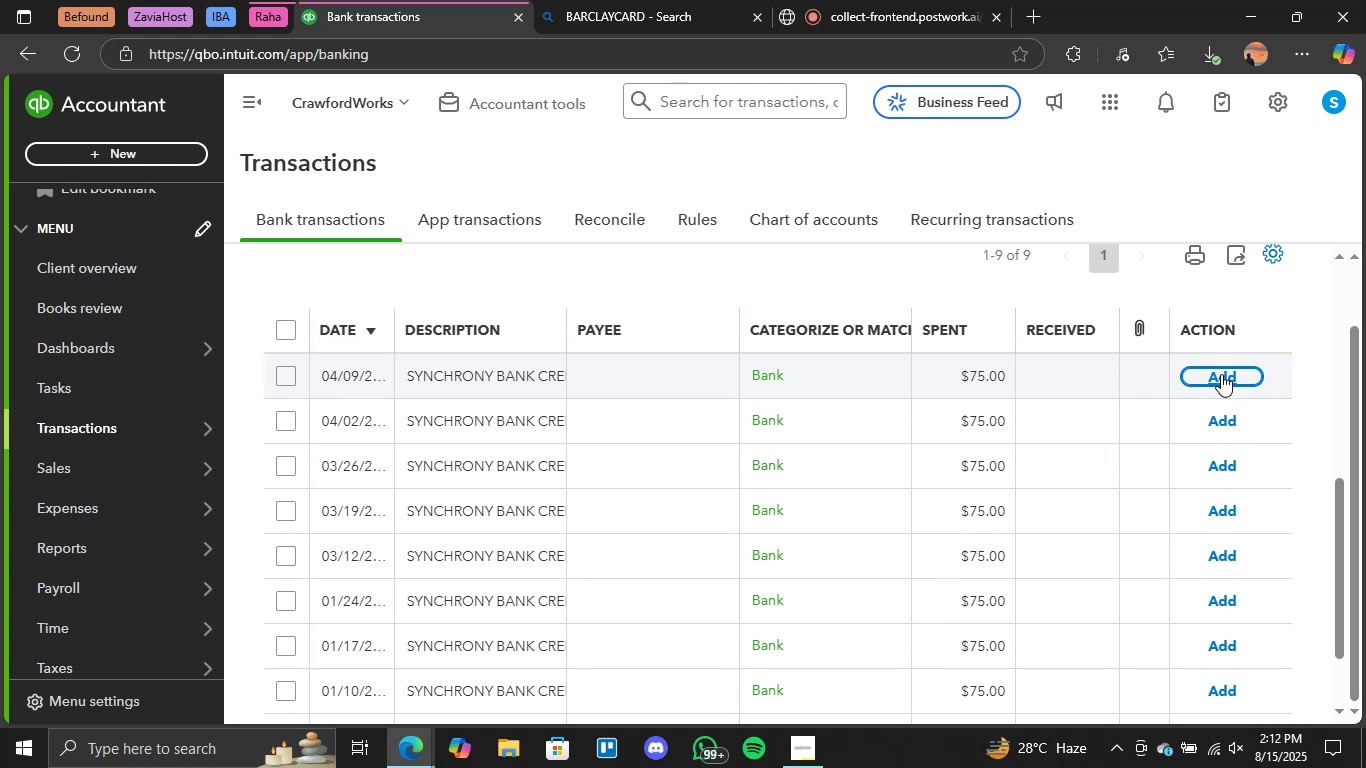 
left_click([1218, 380])
 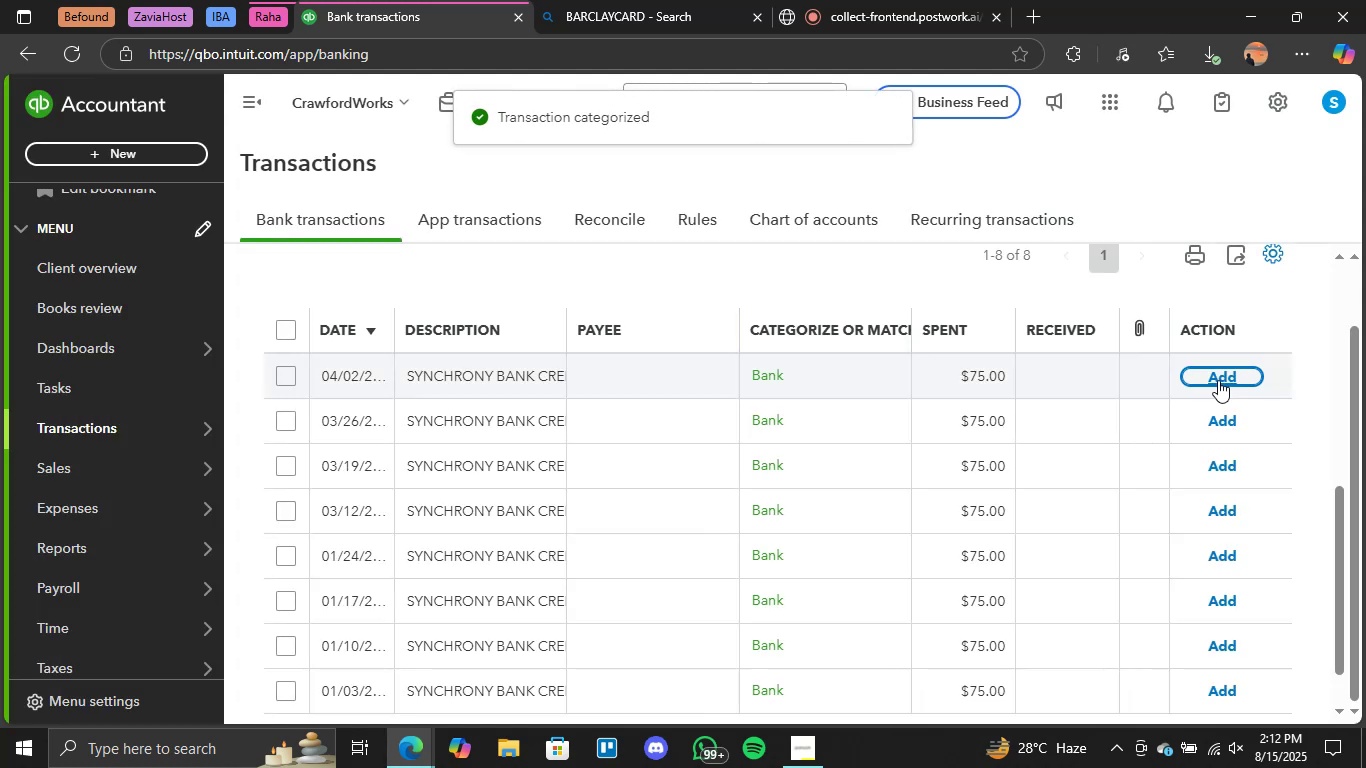 
wait(8.85)
 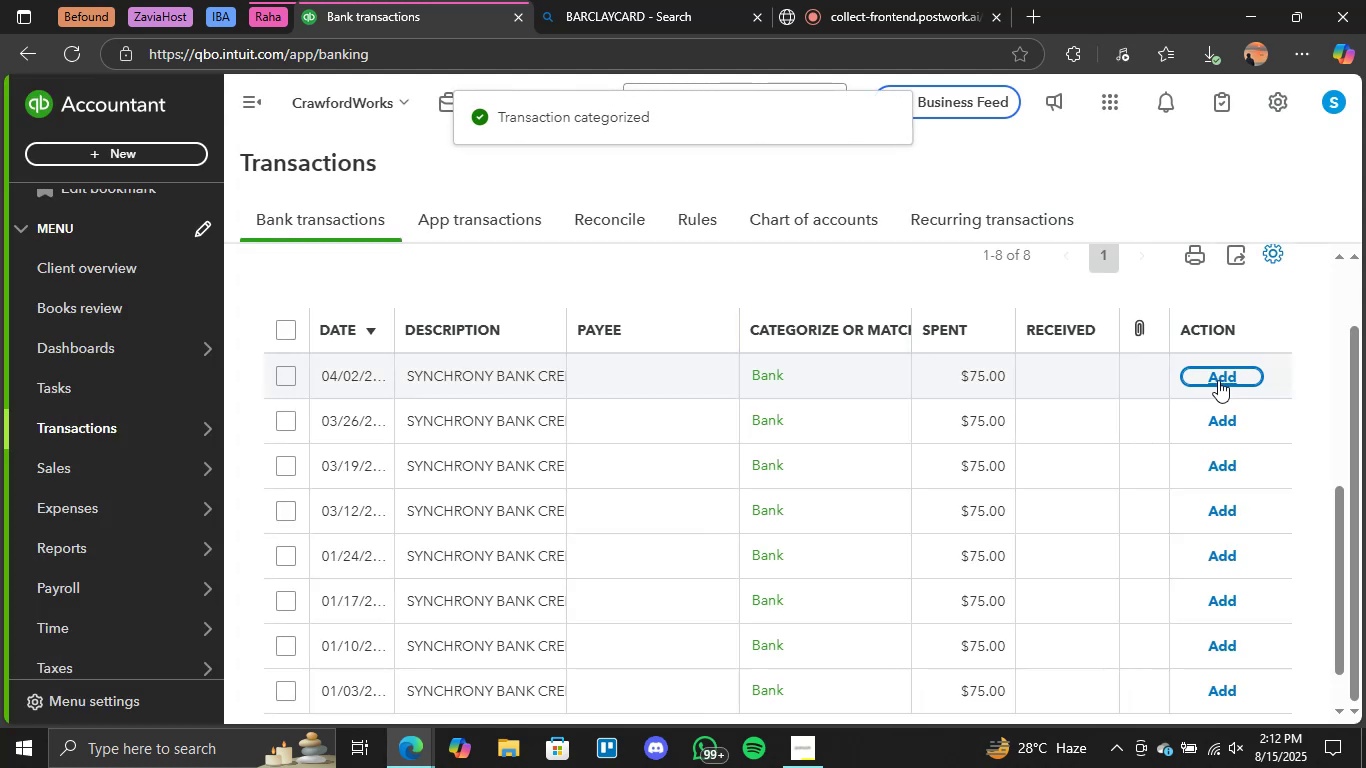 
left_click([1218, 380])
 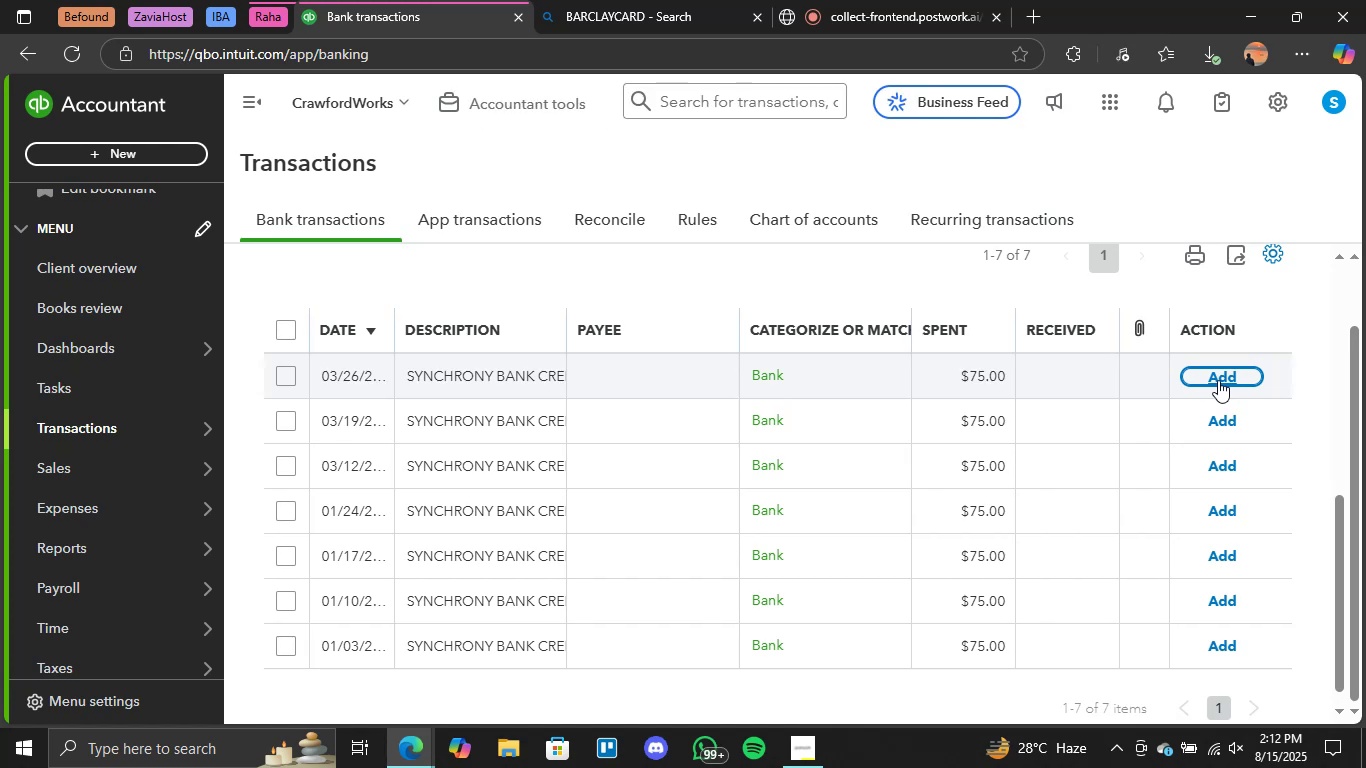 
wait(12.06)
 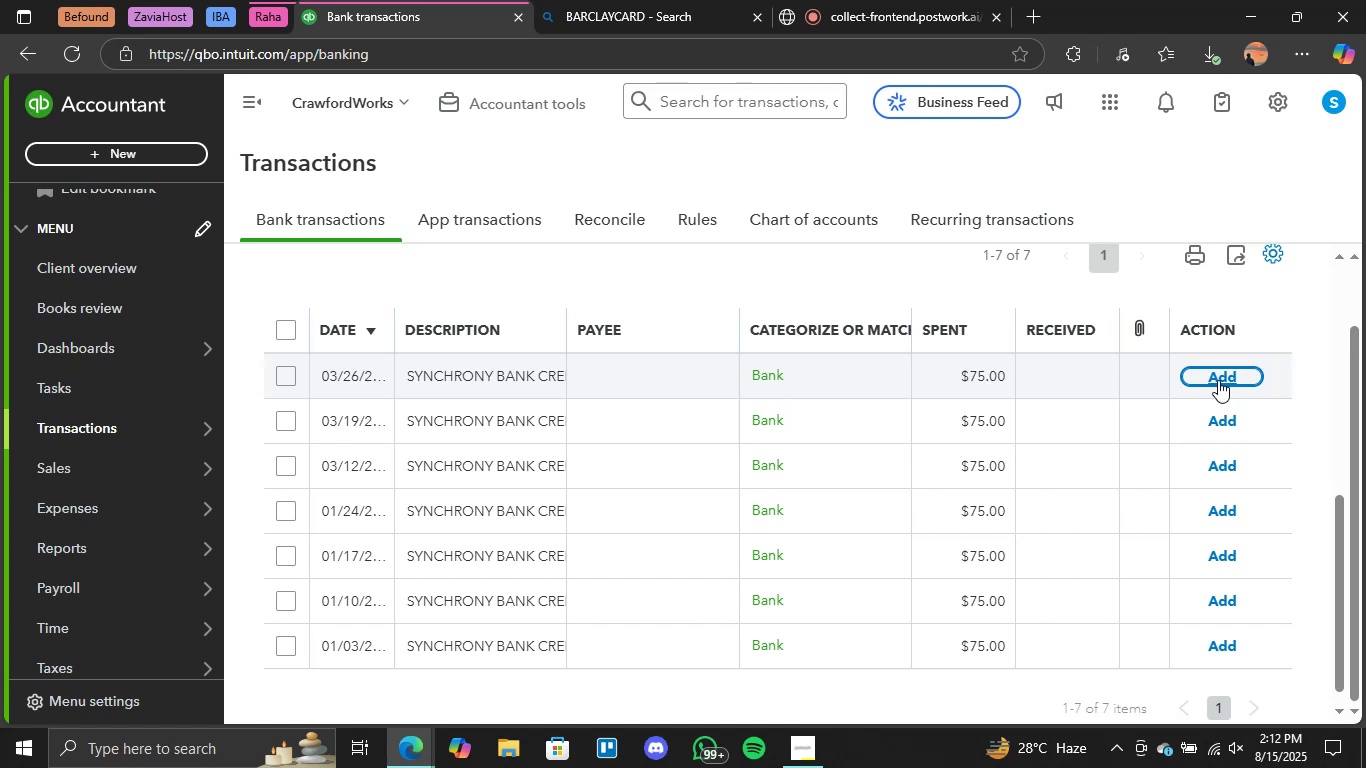 
left_click([1218, 380])
 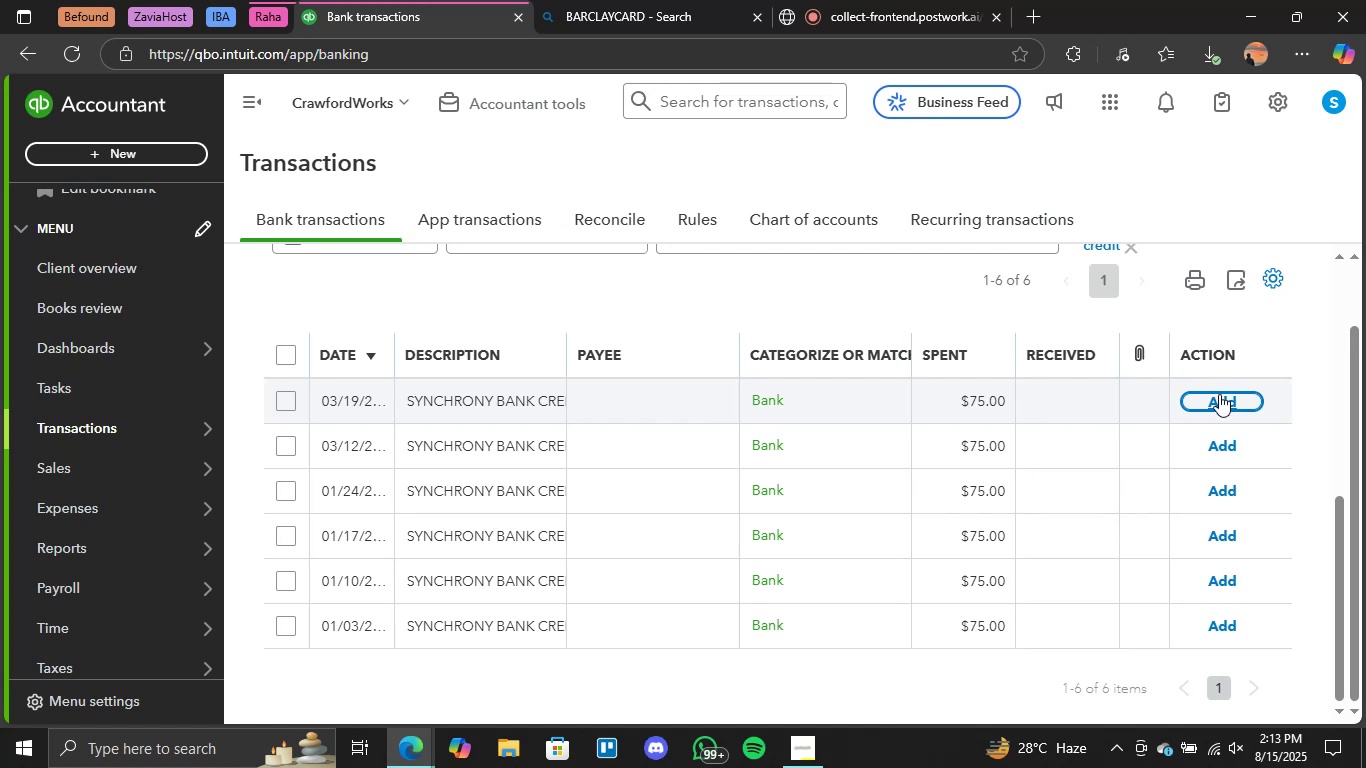 
wait(24.56)
 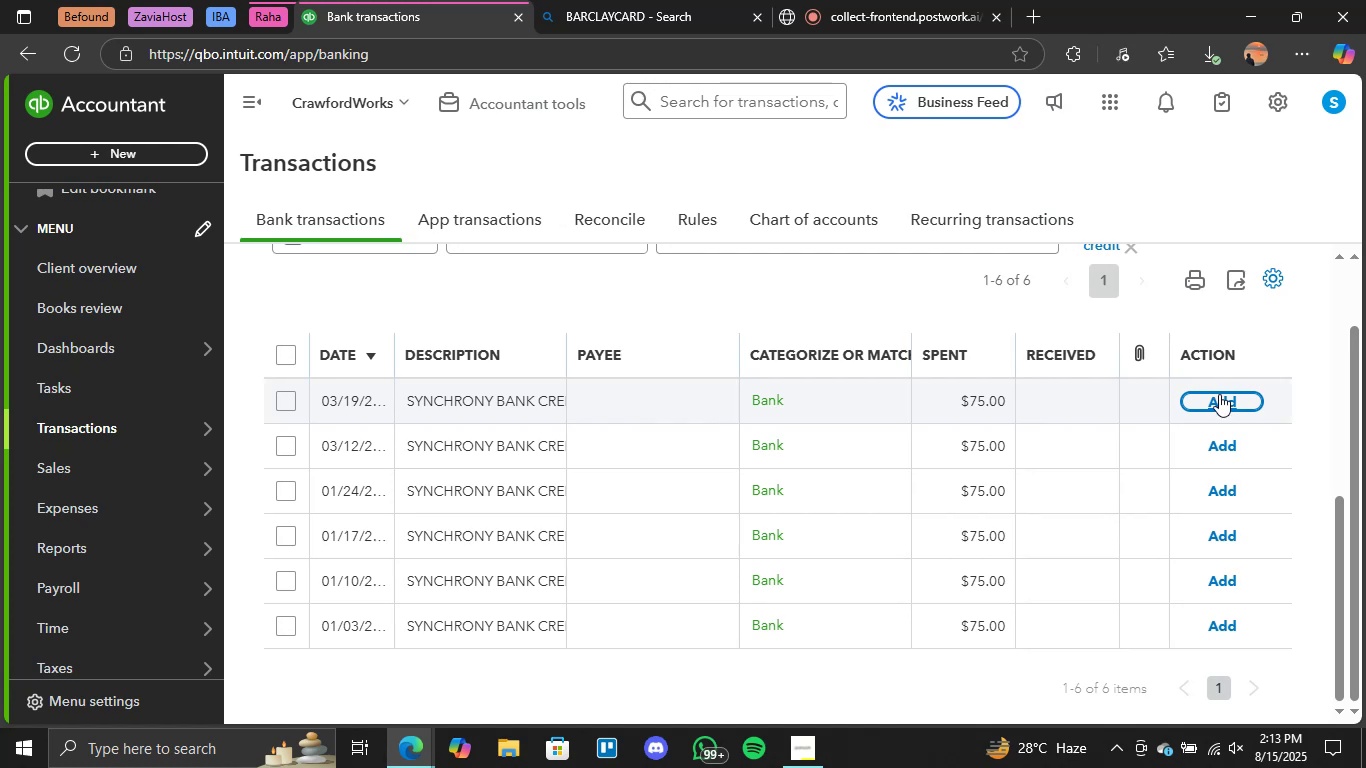 
left_click([1214, 395])
 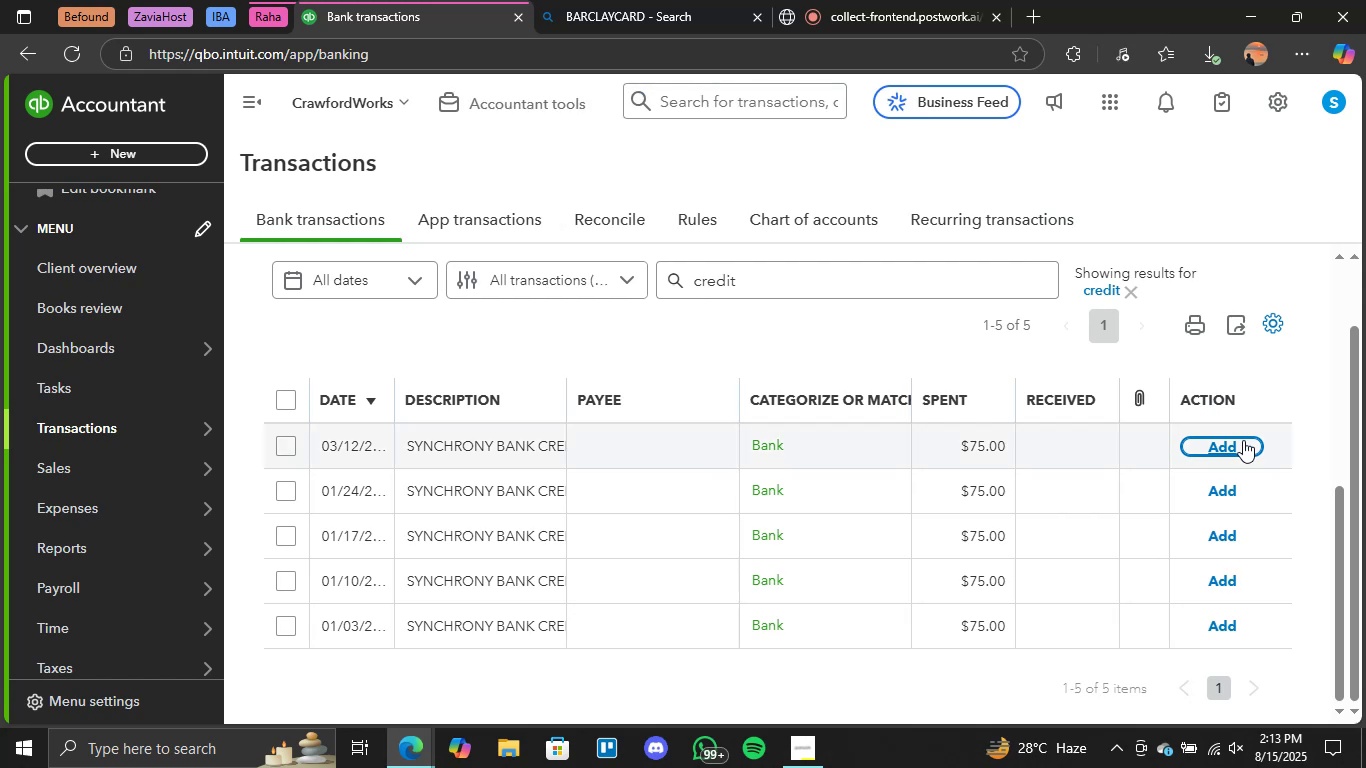 
wait(13.1)
 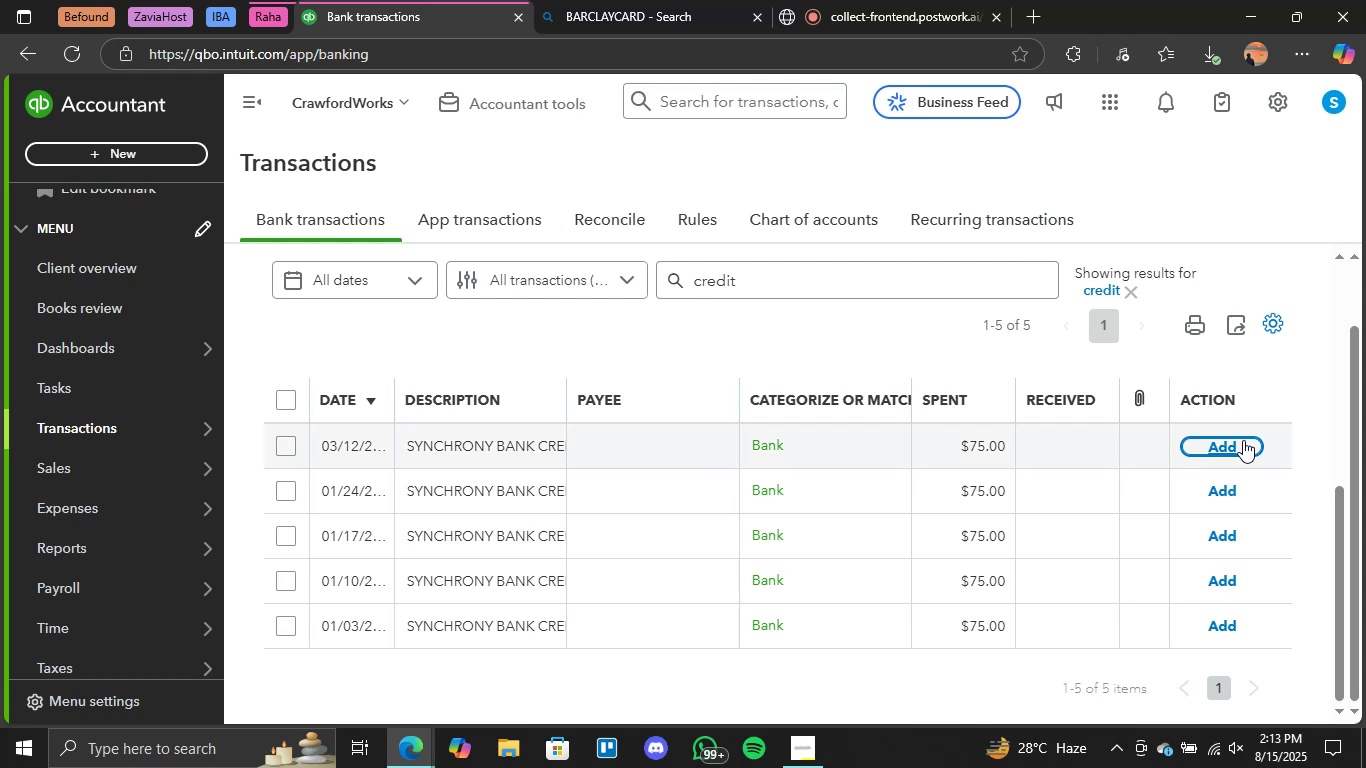 
left_click([1226, 443])
 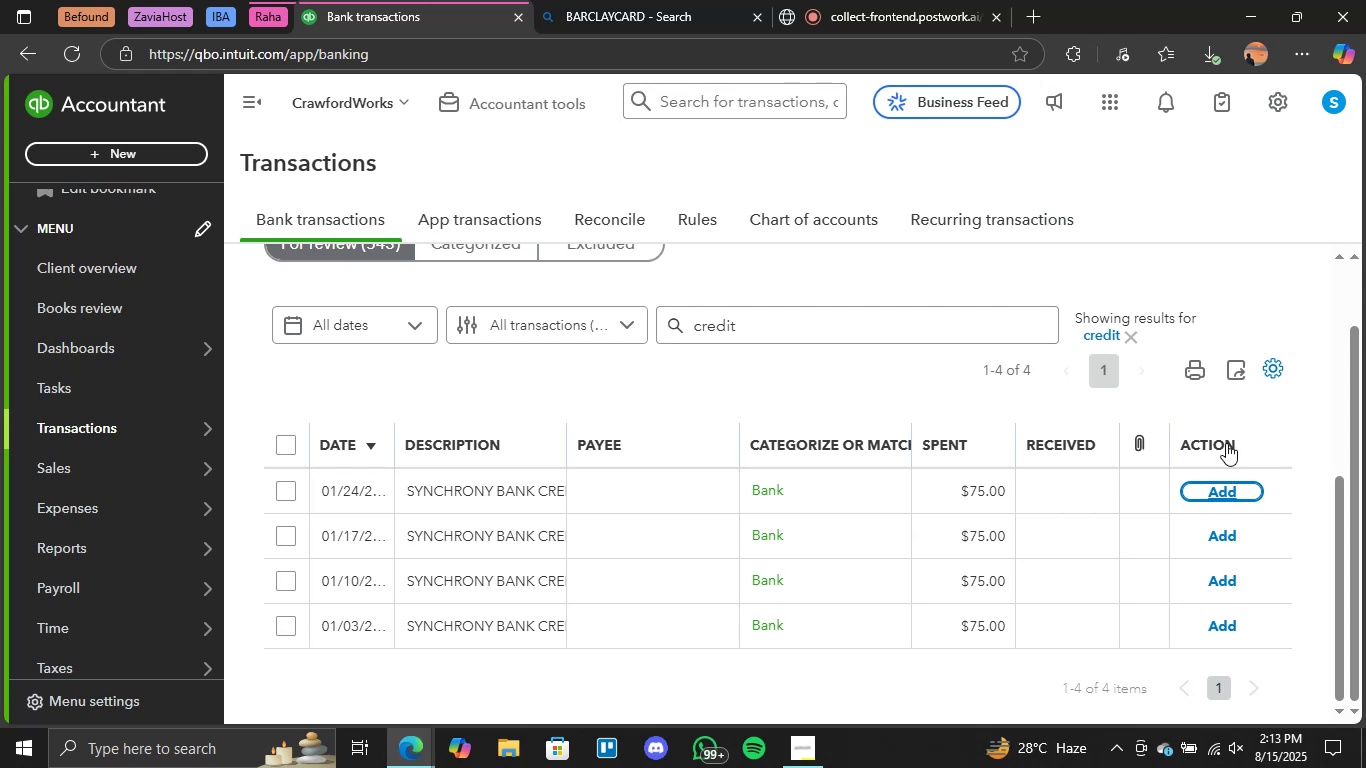 
wait(14.21)
 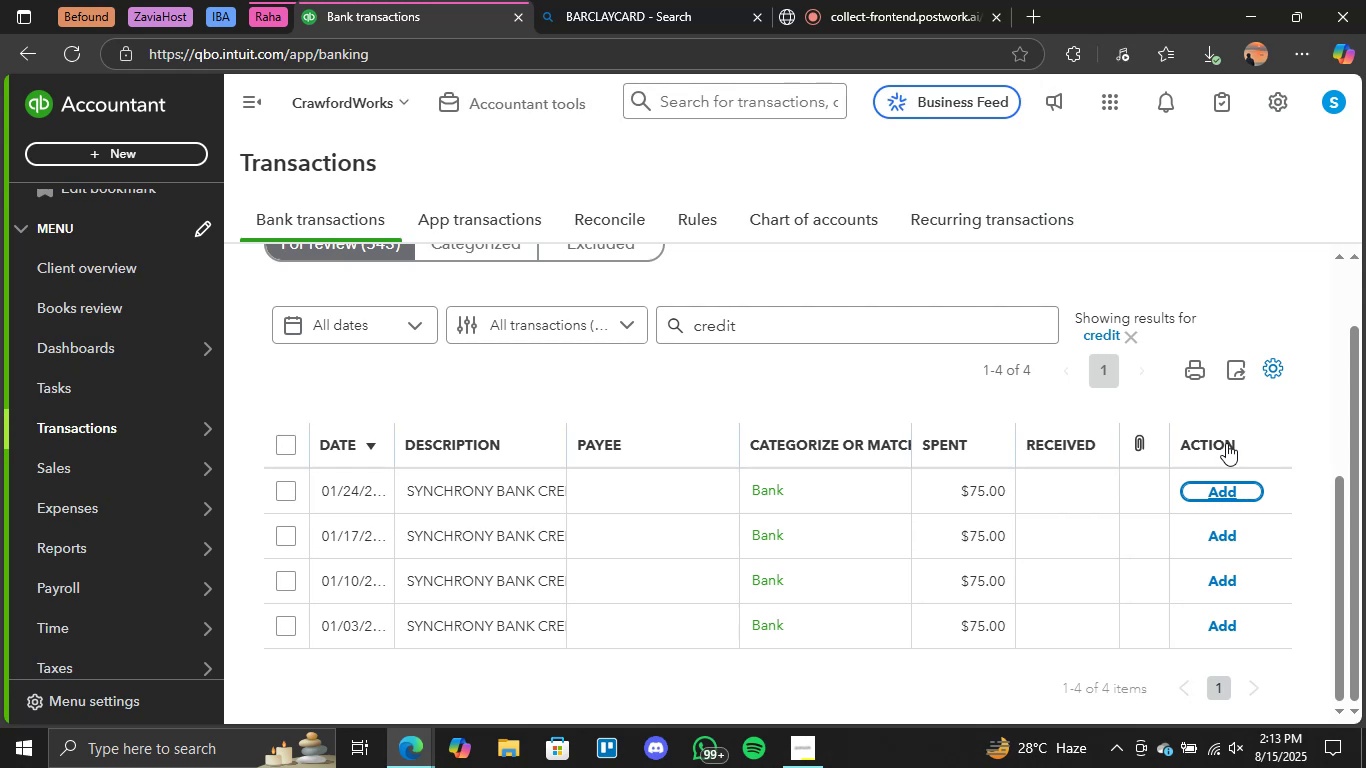 
left_click([1226, 493])
 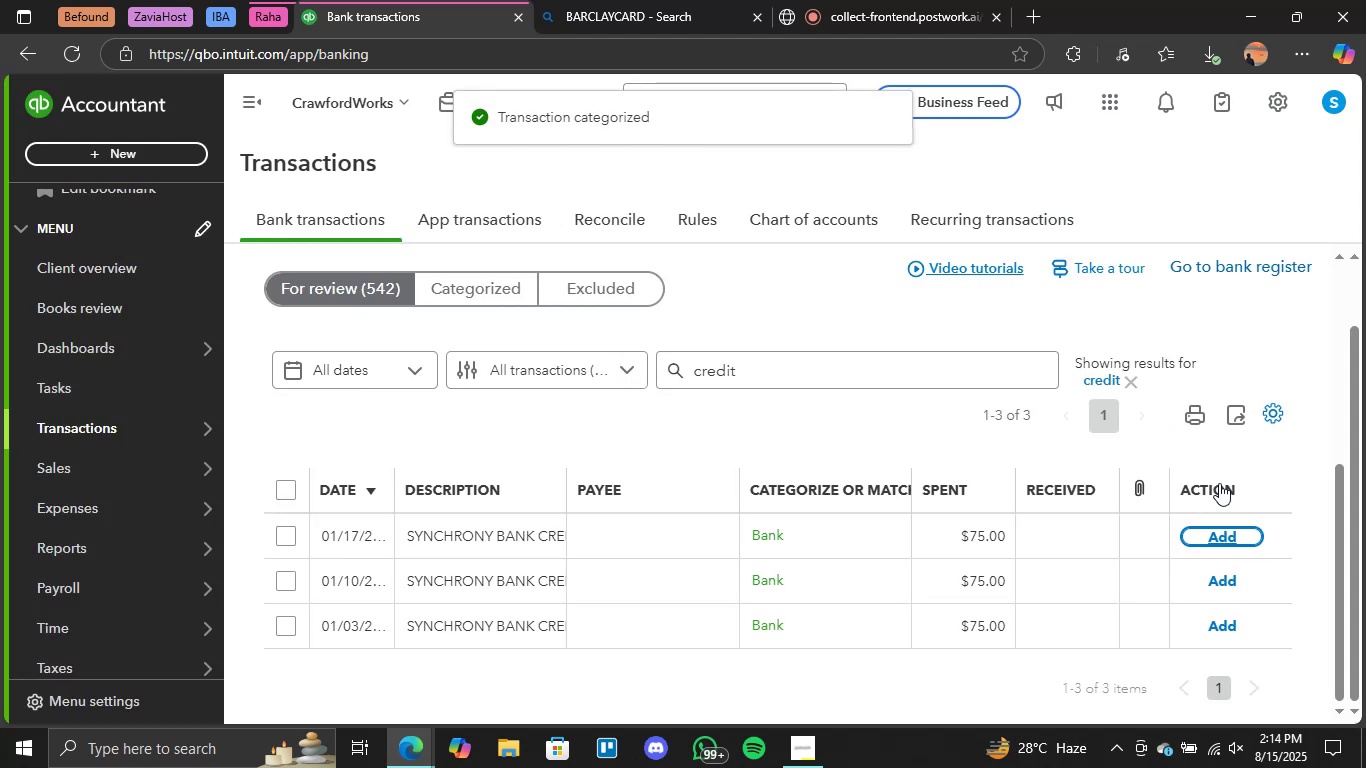 
wait(9.06)
 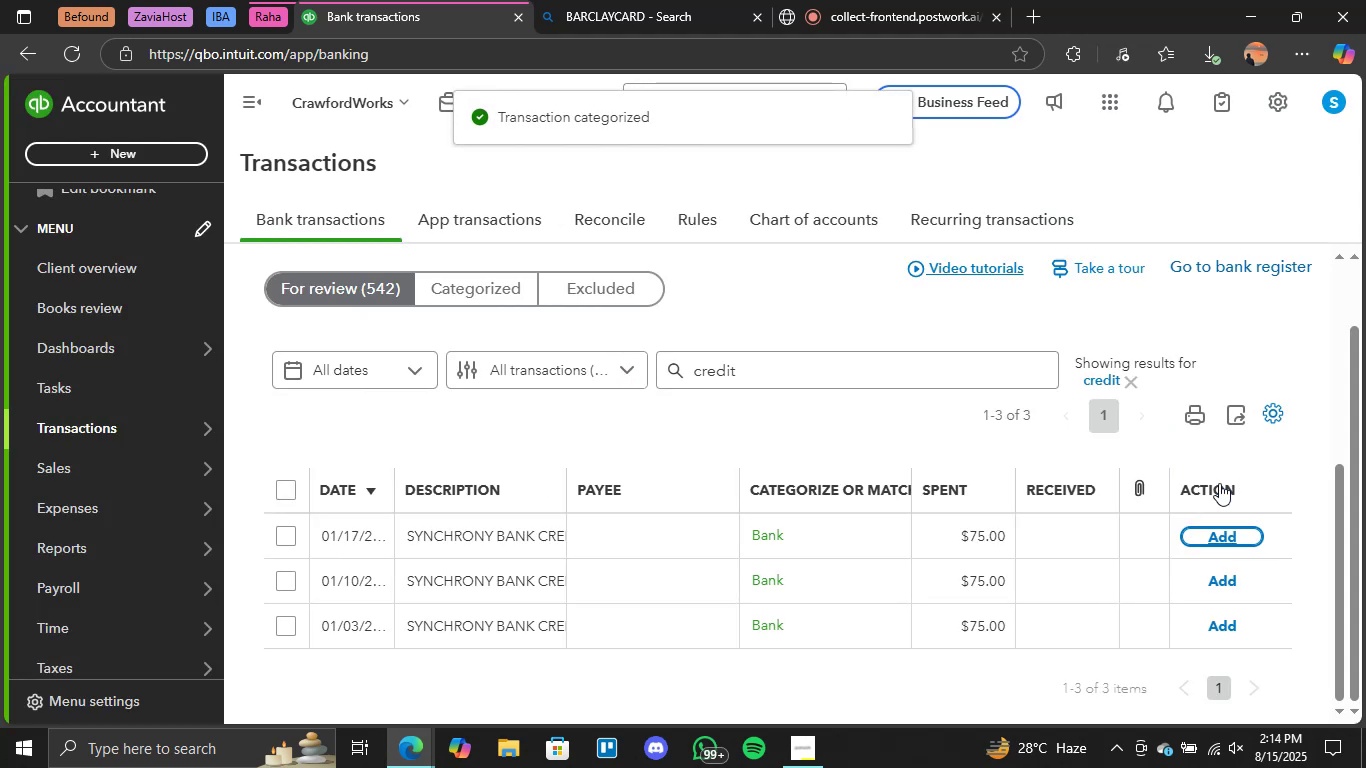 
left_click([1235, 540])
 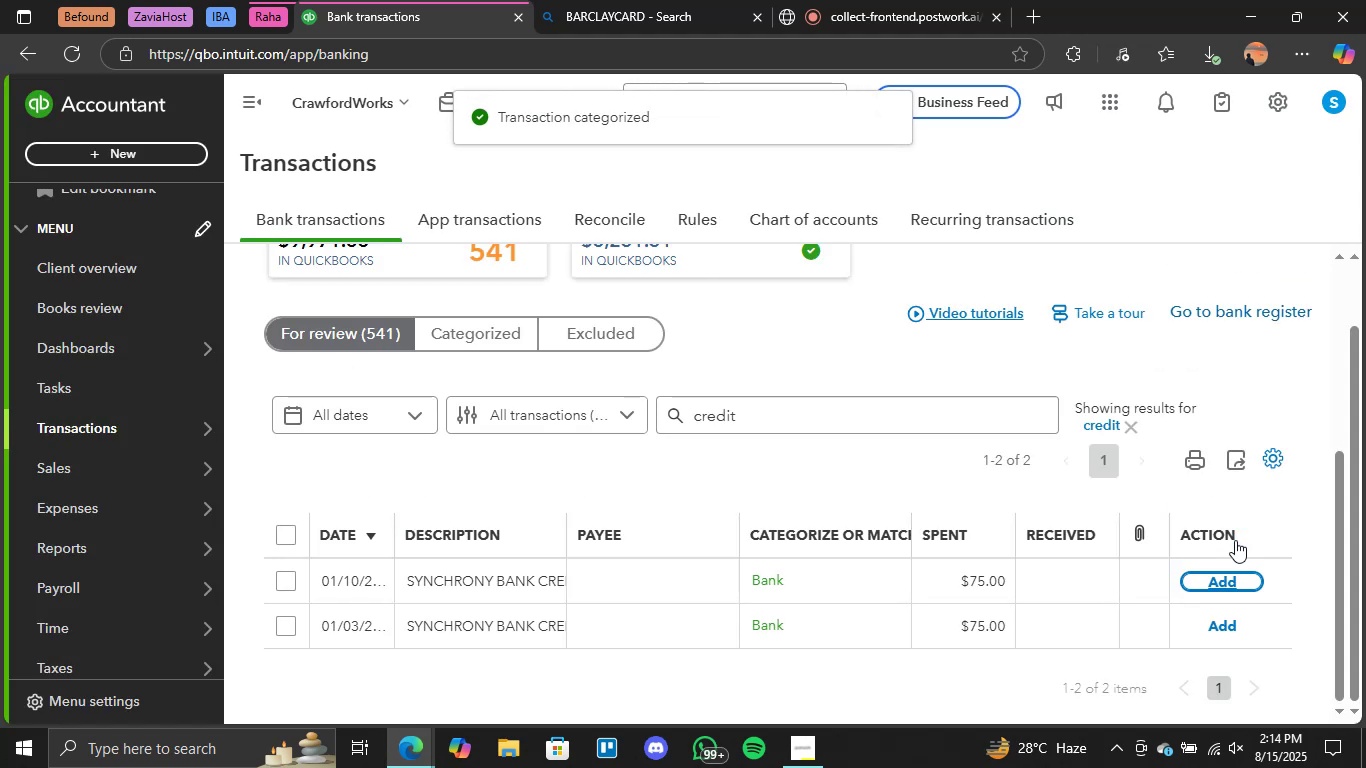 
left_click([1227, 587])
 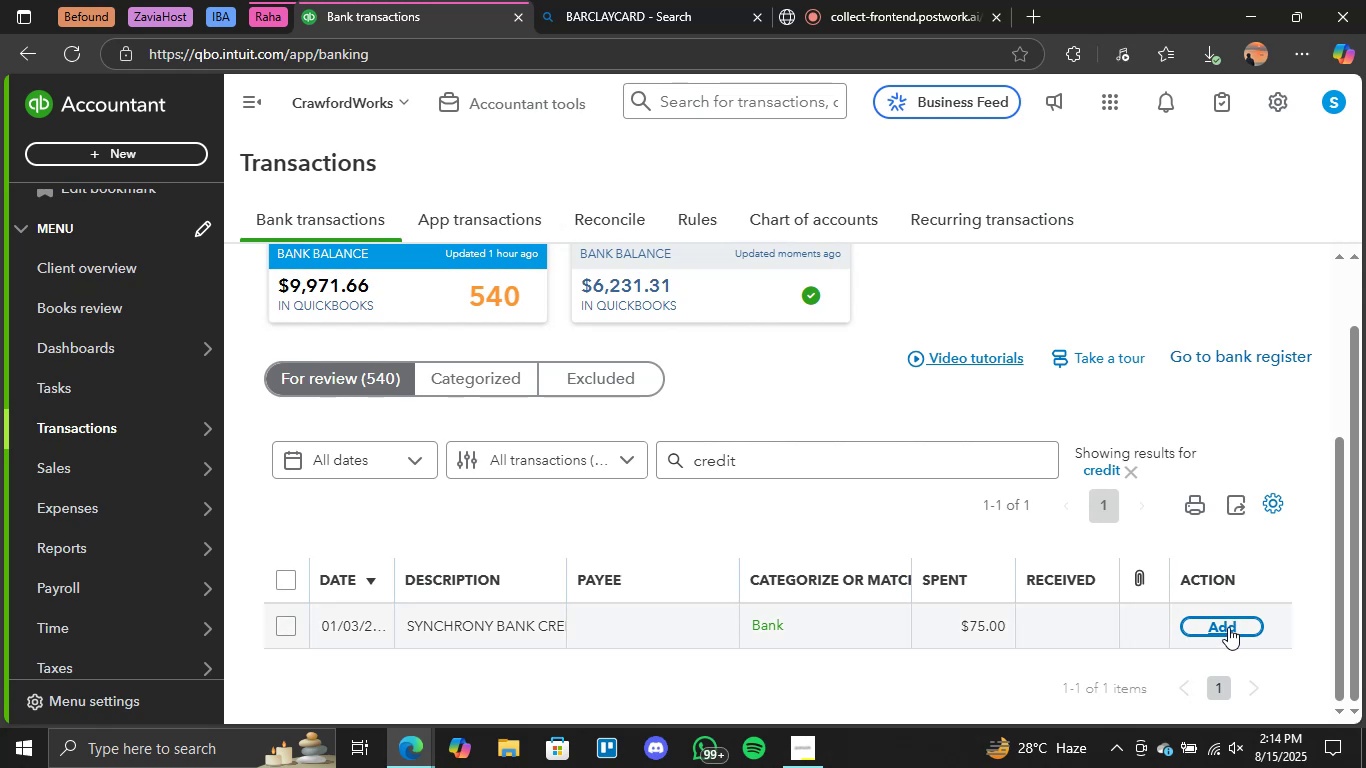 
wait(18.82)
 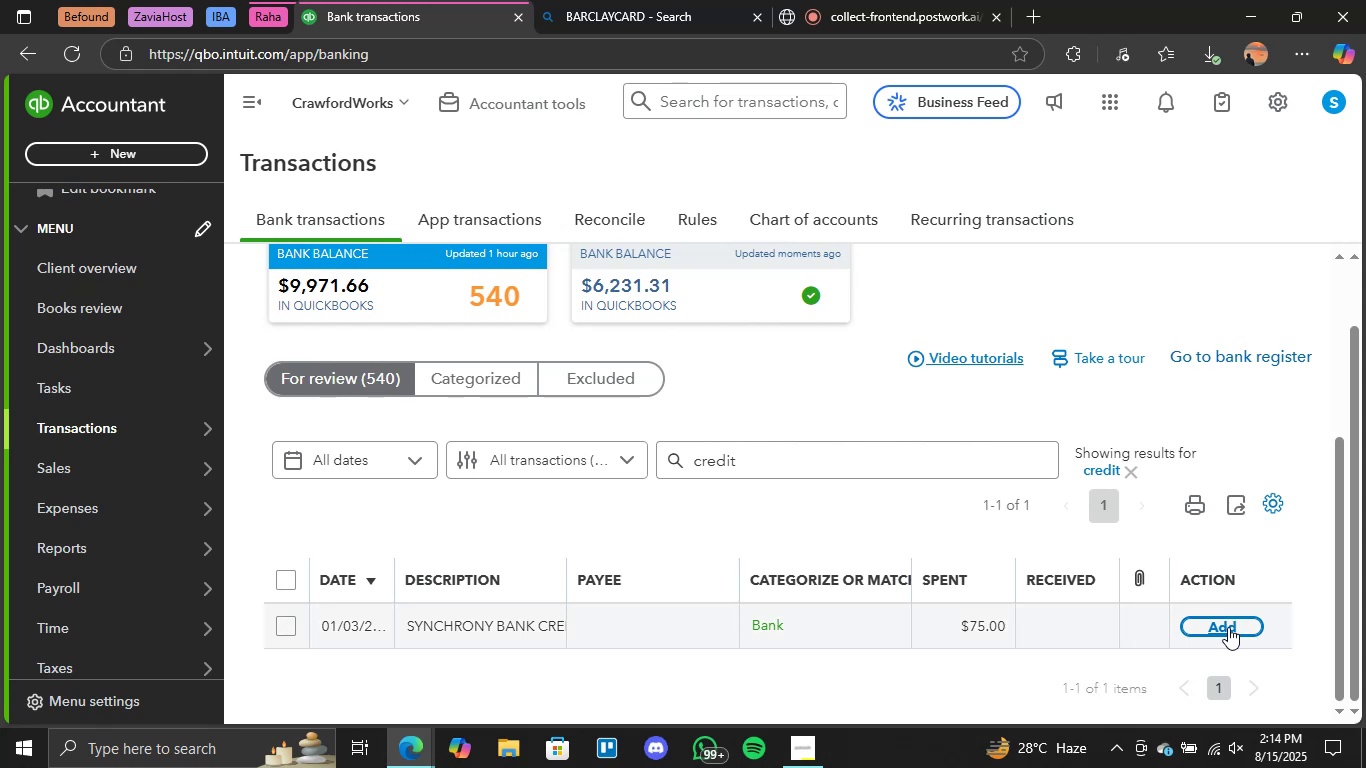 
left_click([1228, 627])
 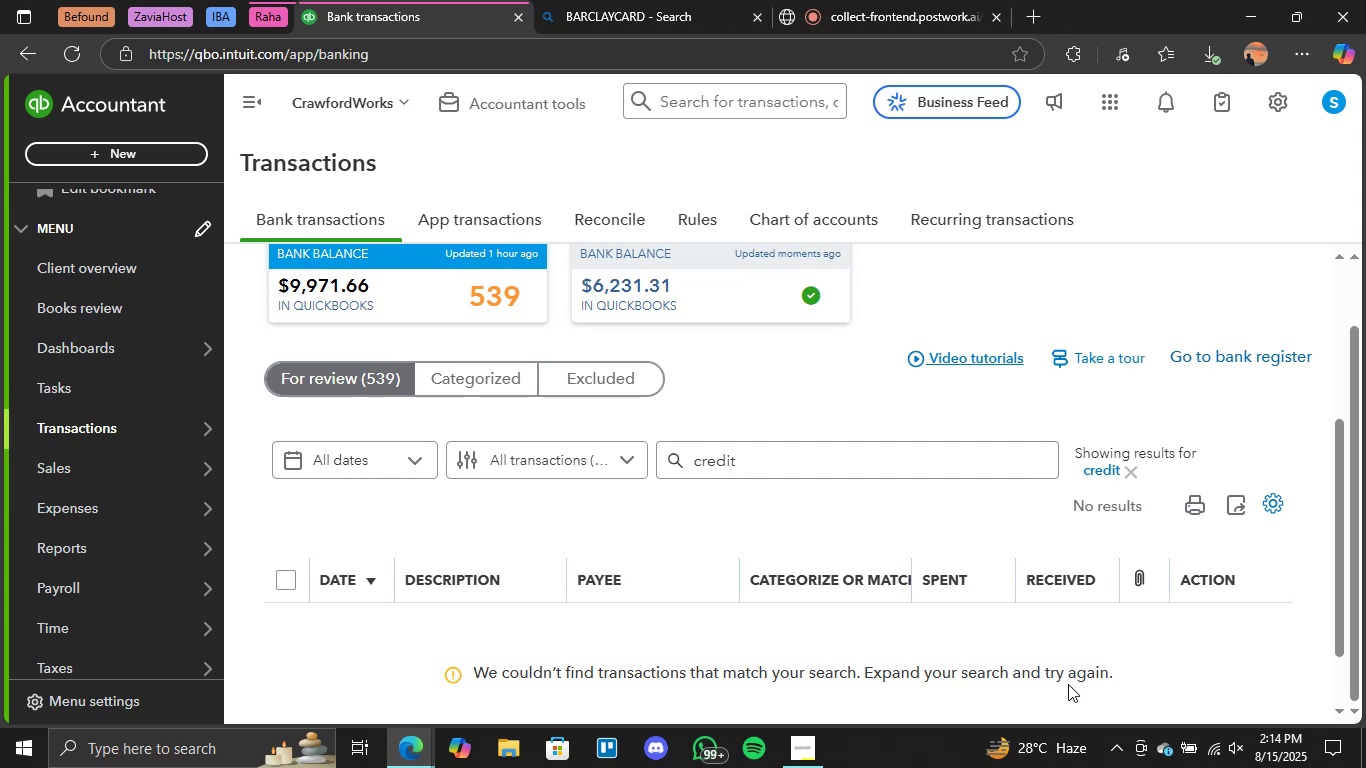 
wait(36.6)
 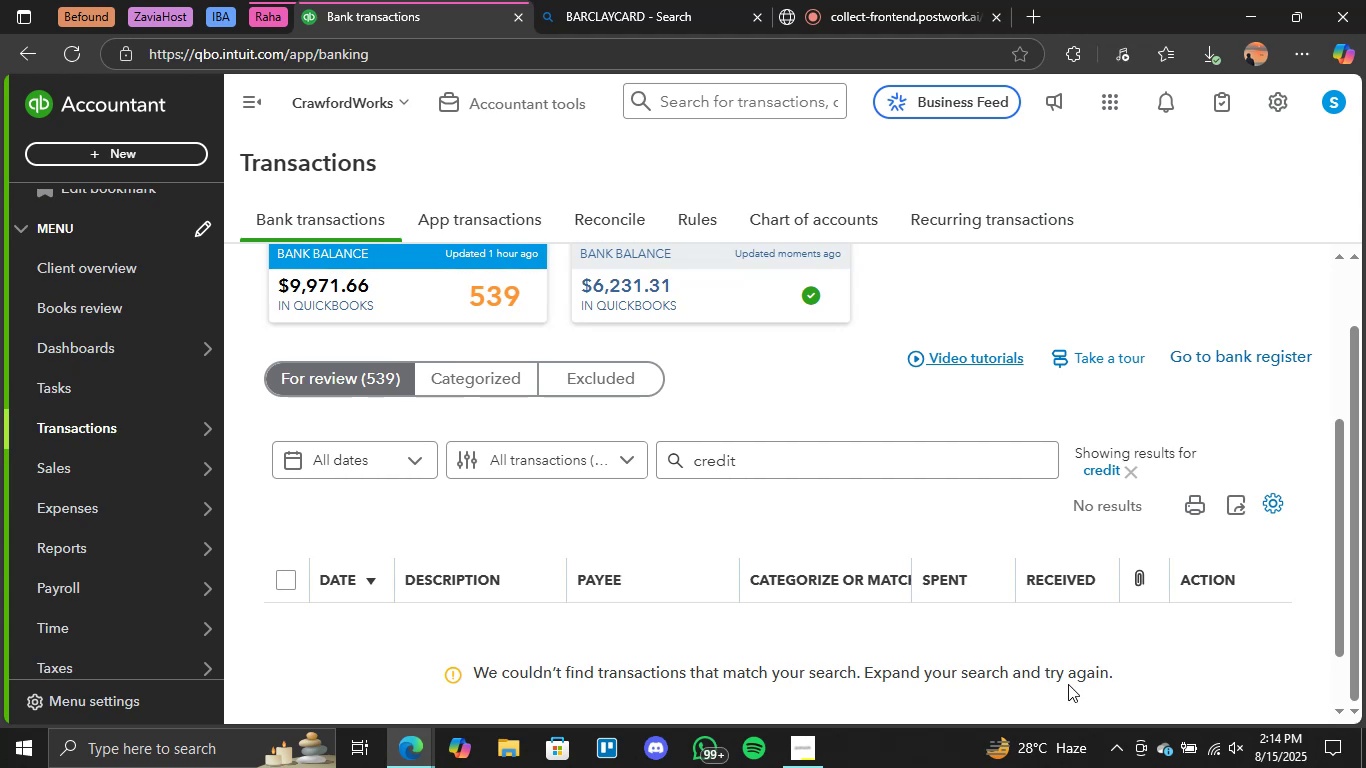 
left_click_drag(start_coordinate=[800, 462], to_coordinate=[627, 449])
 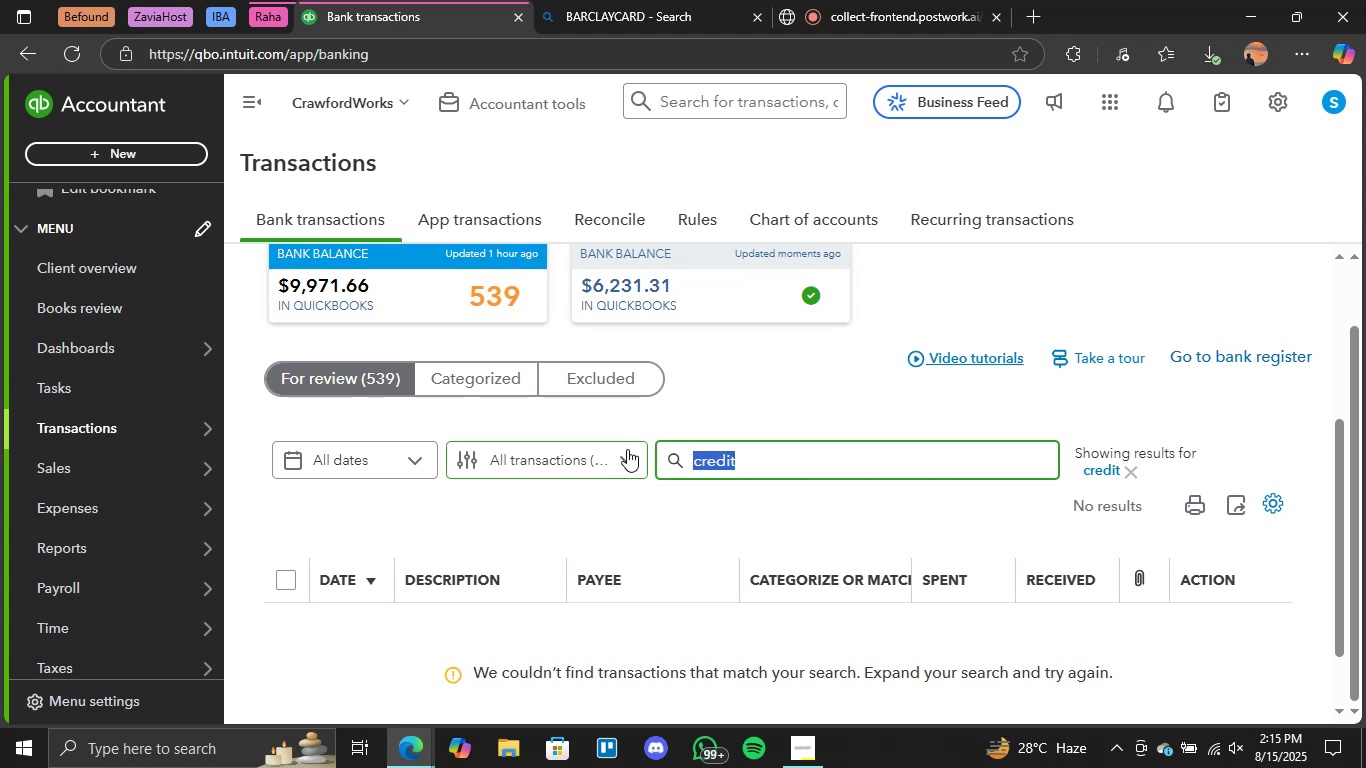 
key(Backspace)
 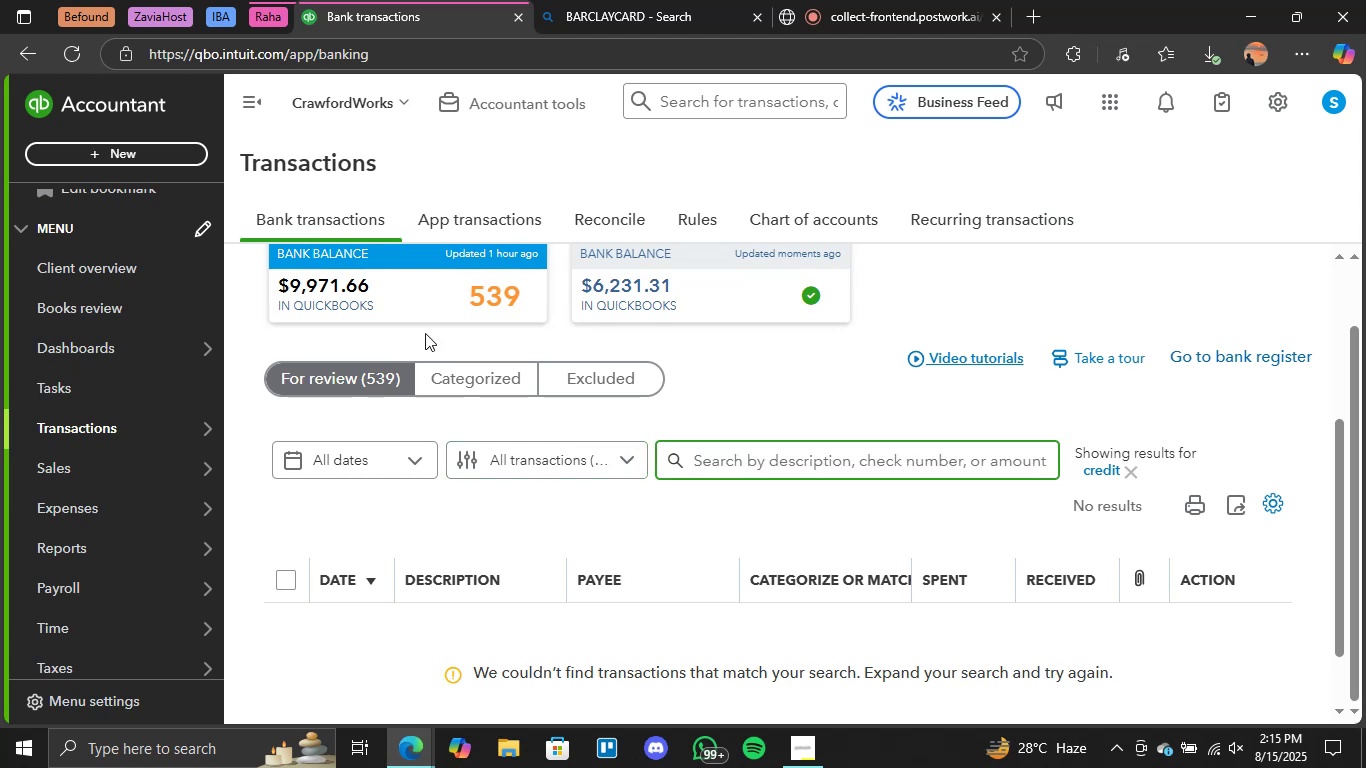 
left_click([341, 379])
 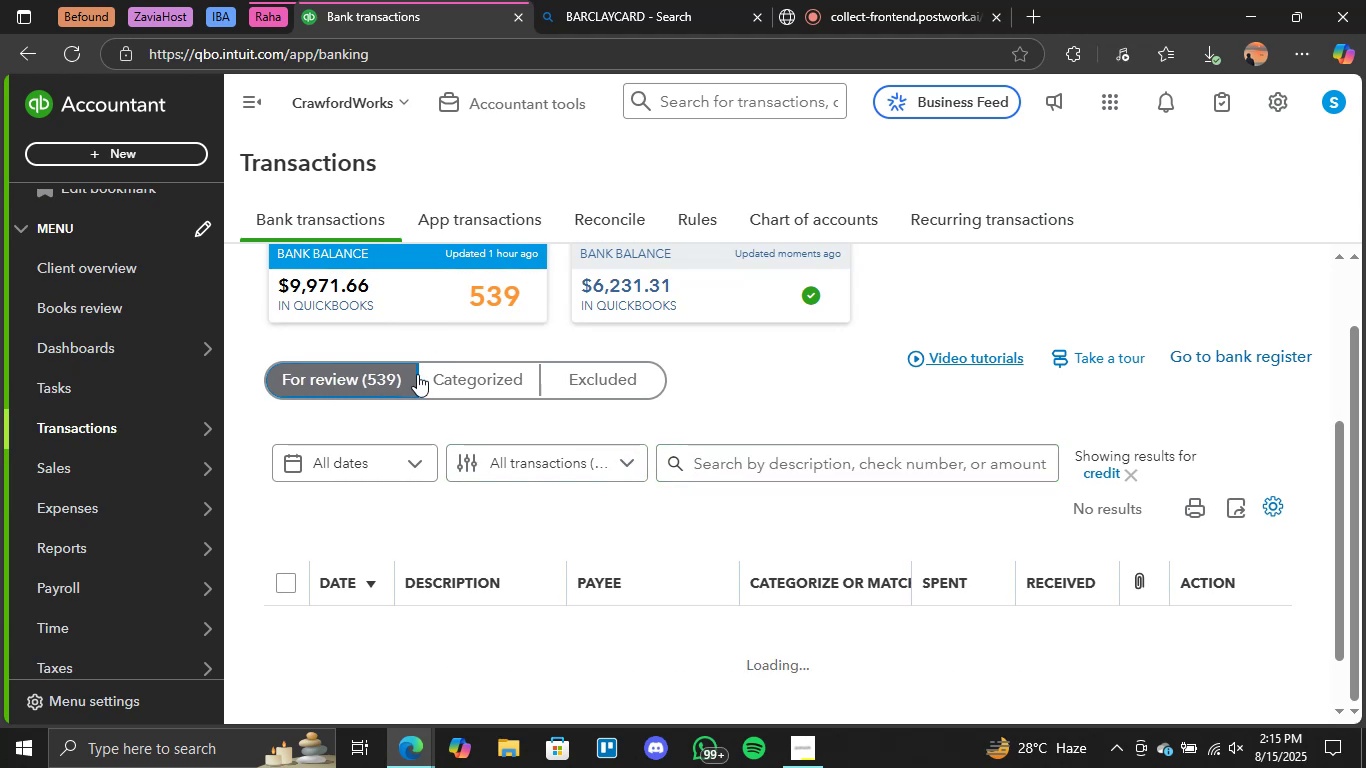 
wait(11.51)
 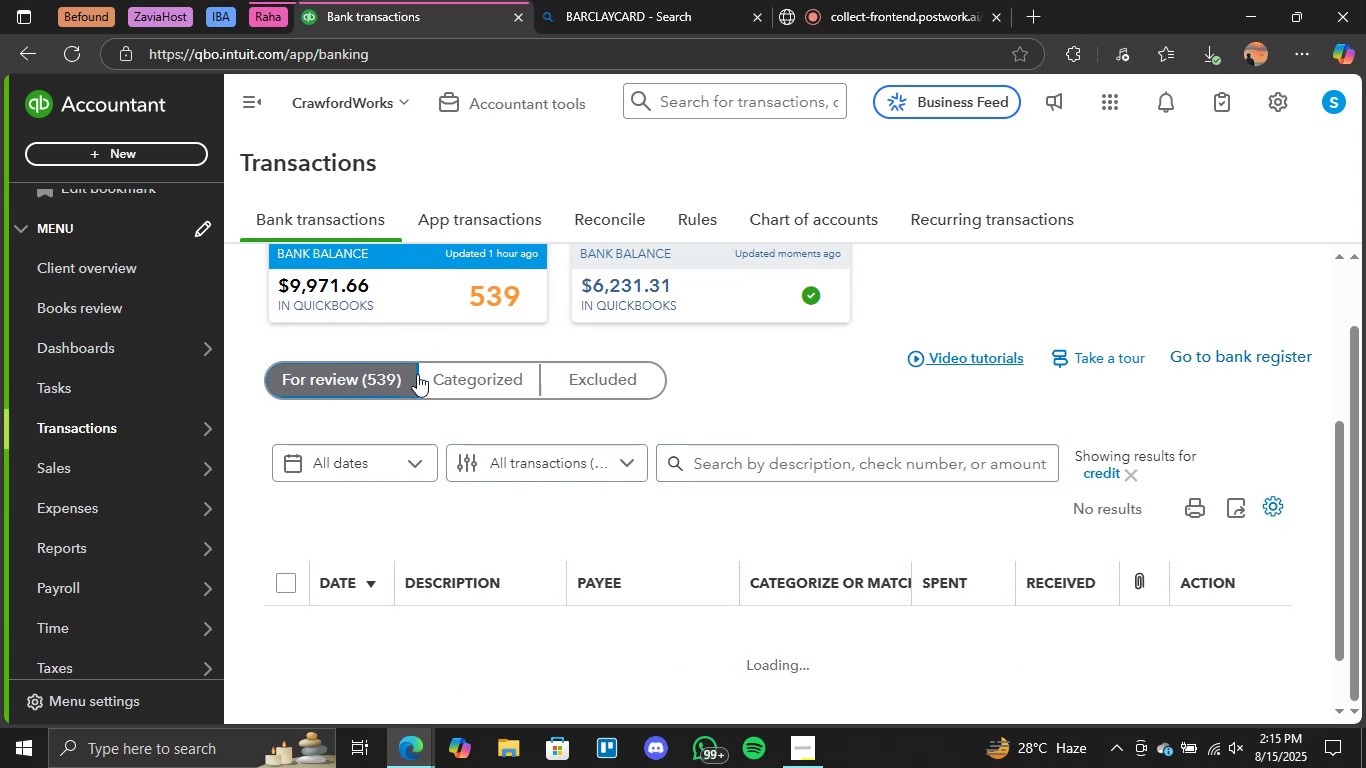 
scroll: coordinate [541, 532], scroll_direction: down, amount: 3.0
 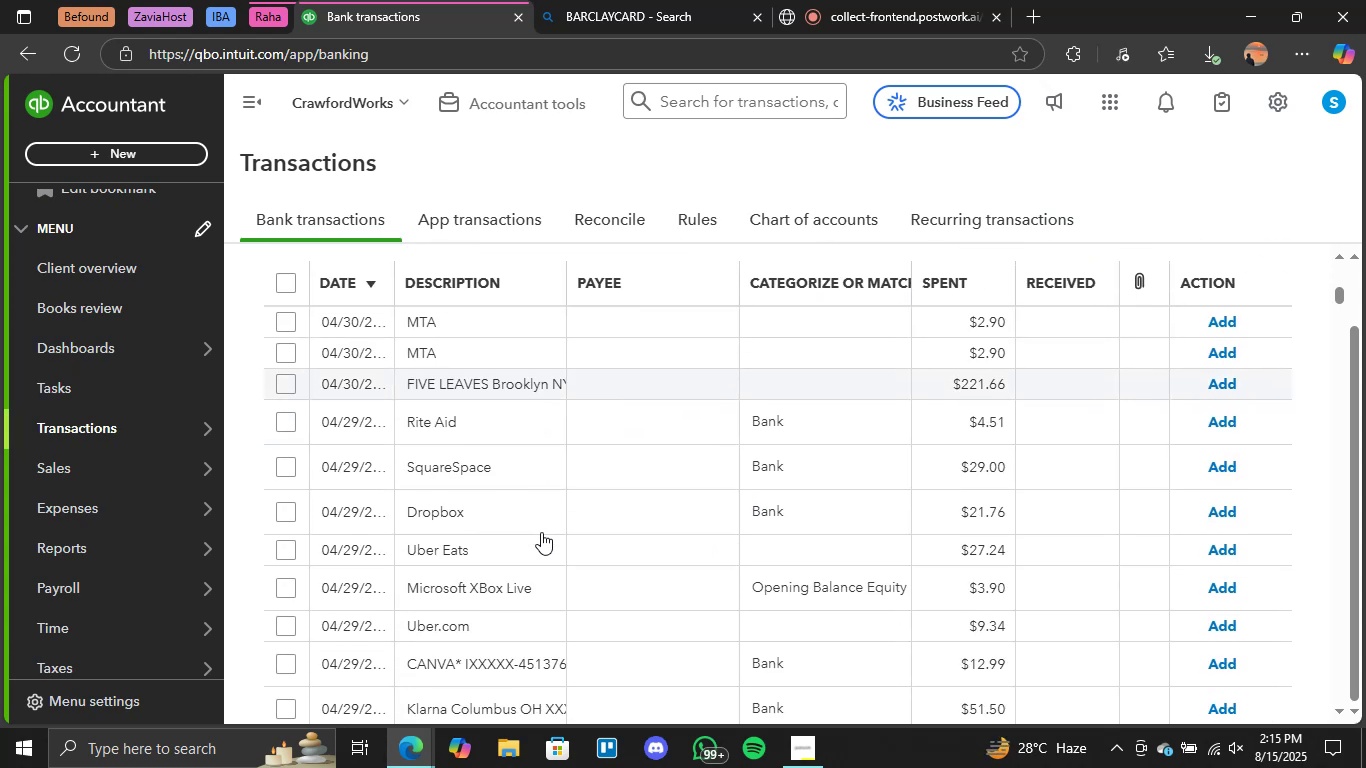 
scroll: coordinate [535, 532], scroll_direction: none, amount: 0.0
 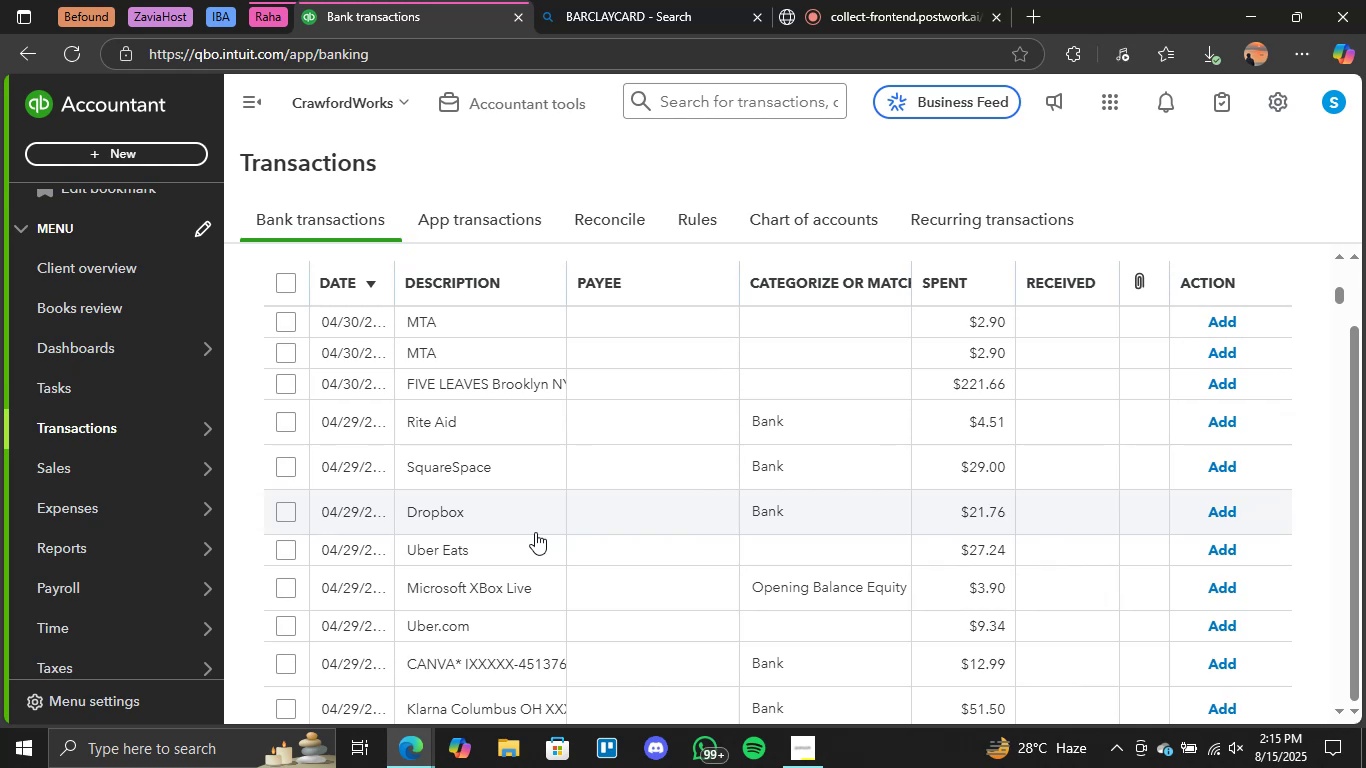 
wait(7.14)
 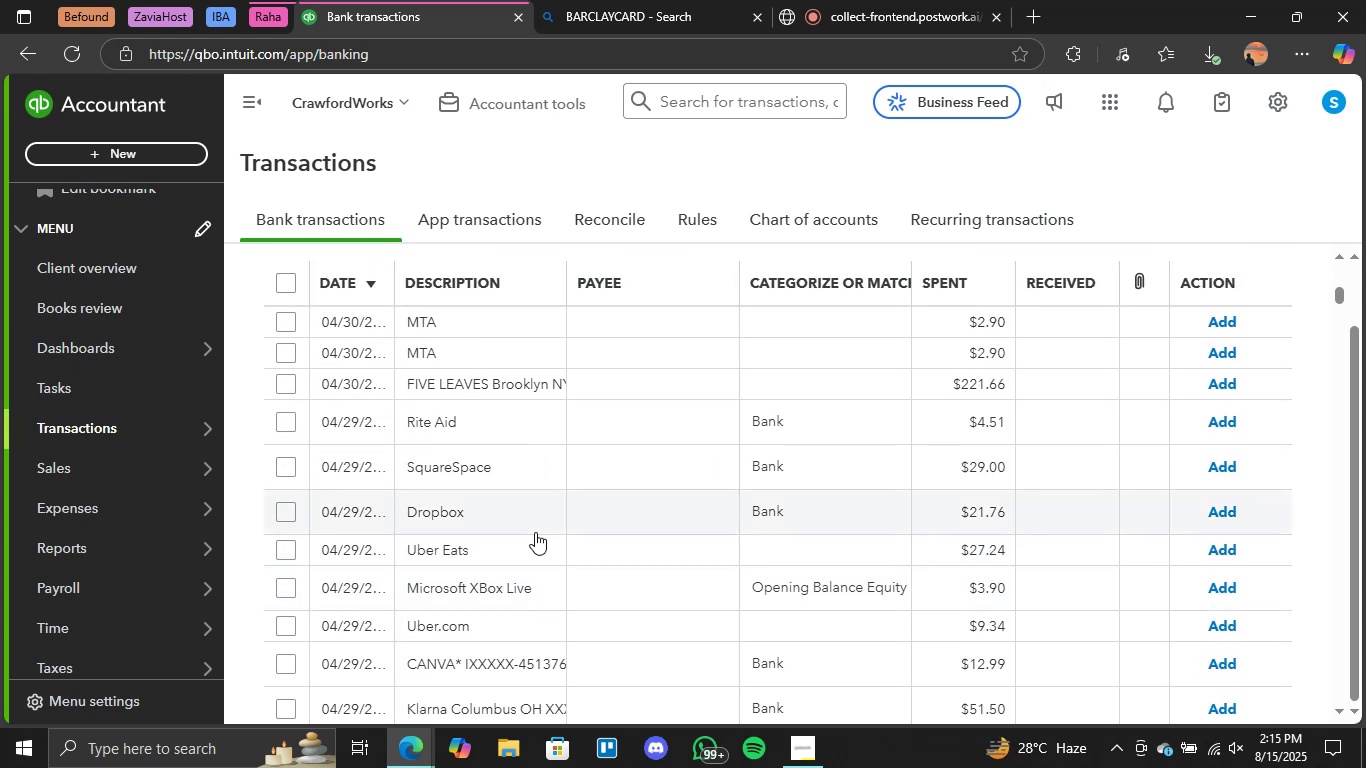 
scroll: coordinate [534, 532], scroll_direction: none, amount: 0.0
 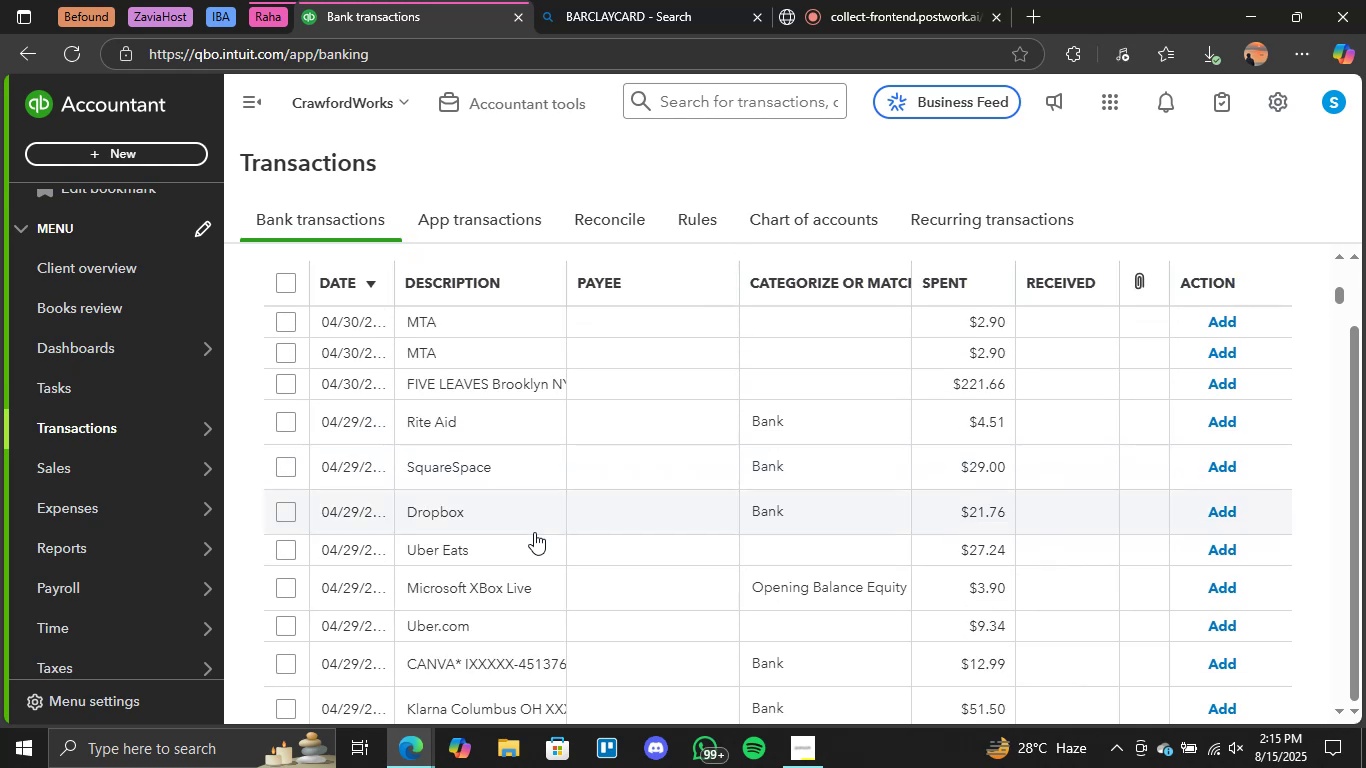 
scroll: coordinate [534, 532], scroll_direction: down, amount: 1.0
 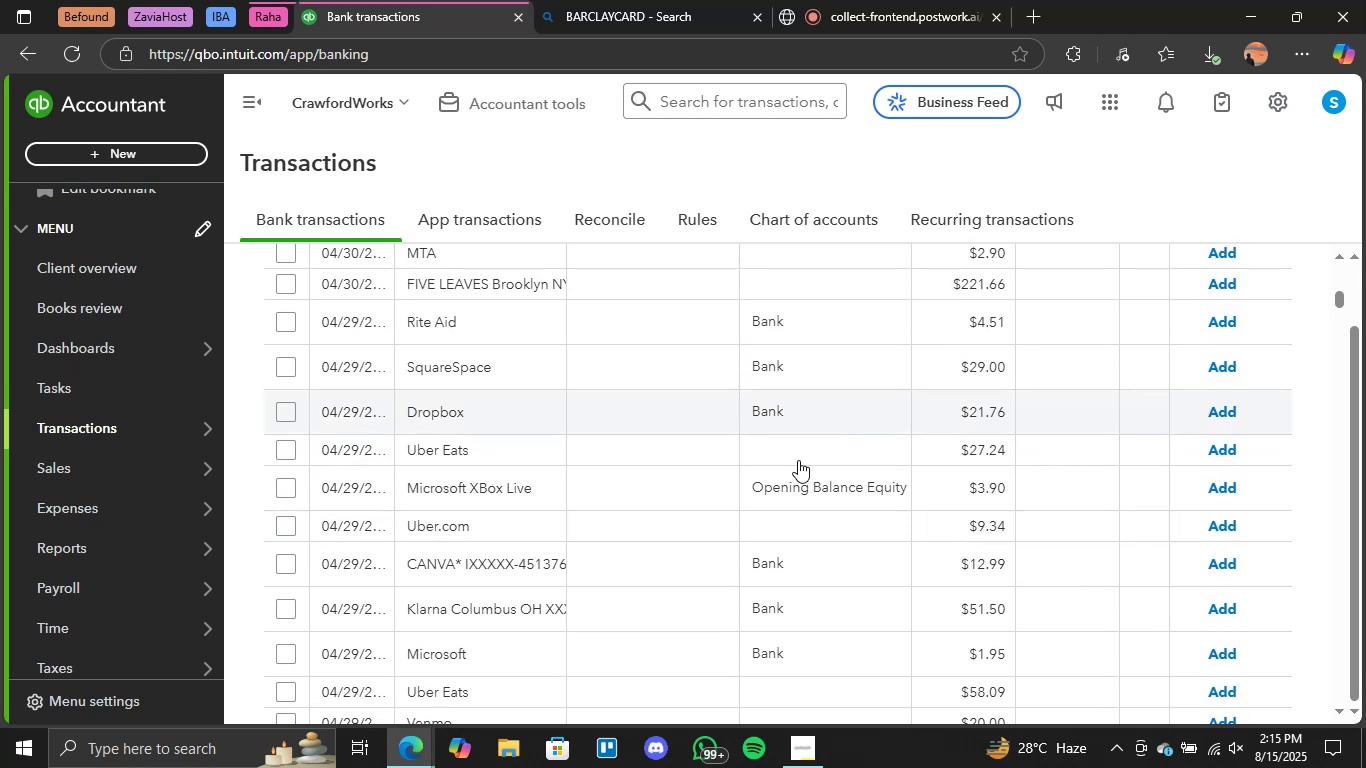 
left_click([798, 456])
 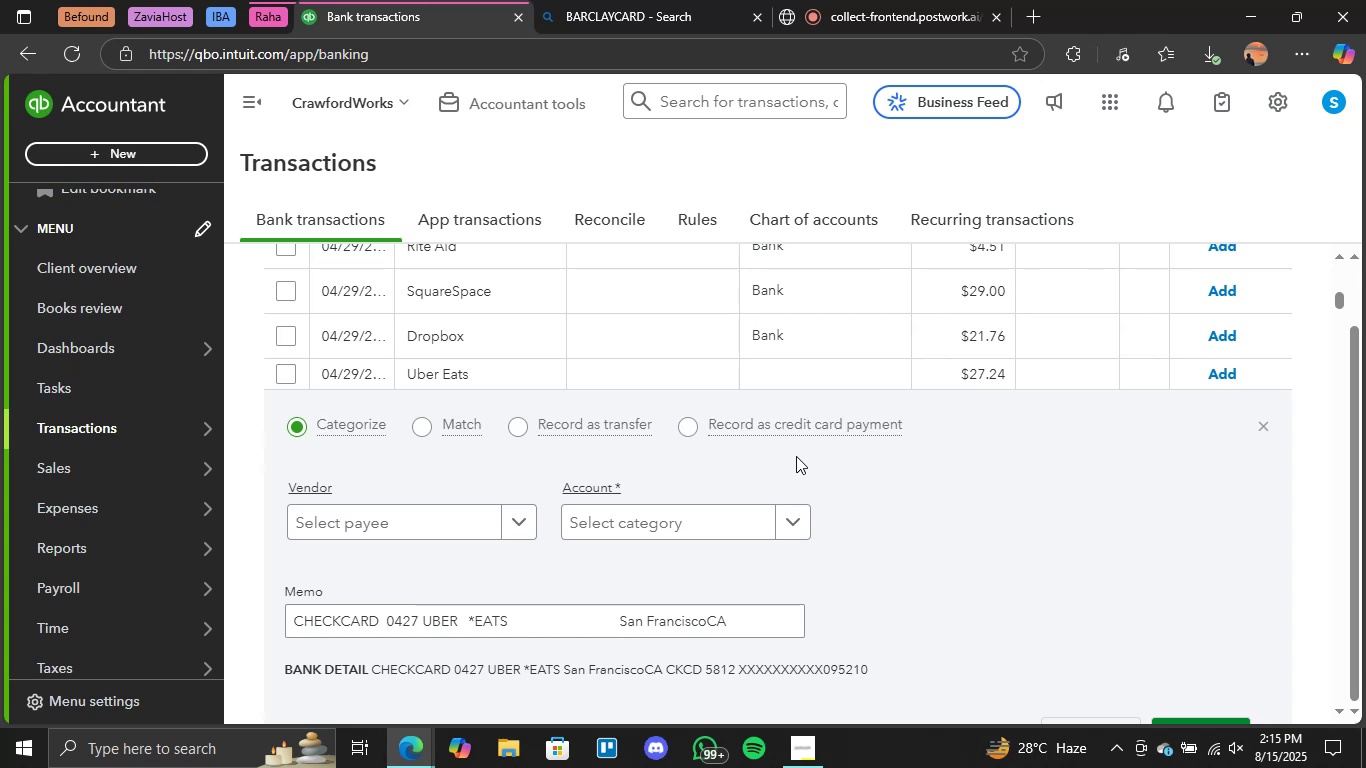 
wait(18.9)
 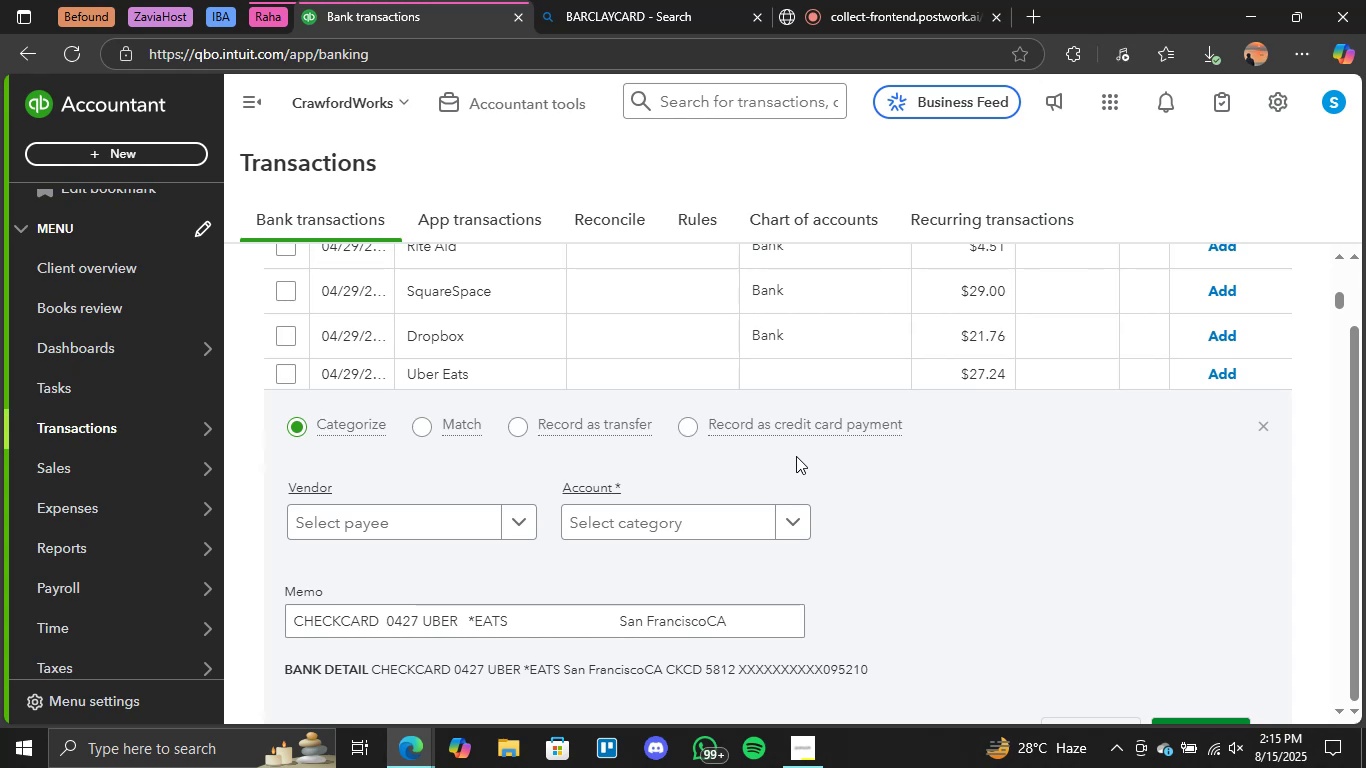 
scroll: coordinate [702, 497], scroll_direction: down, amount: 1.0
 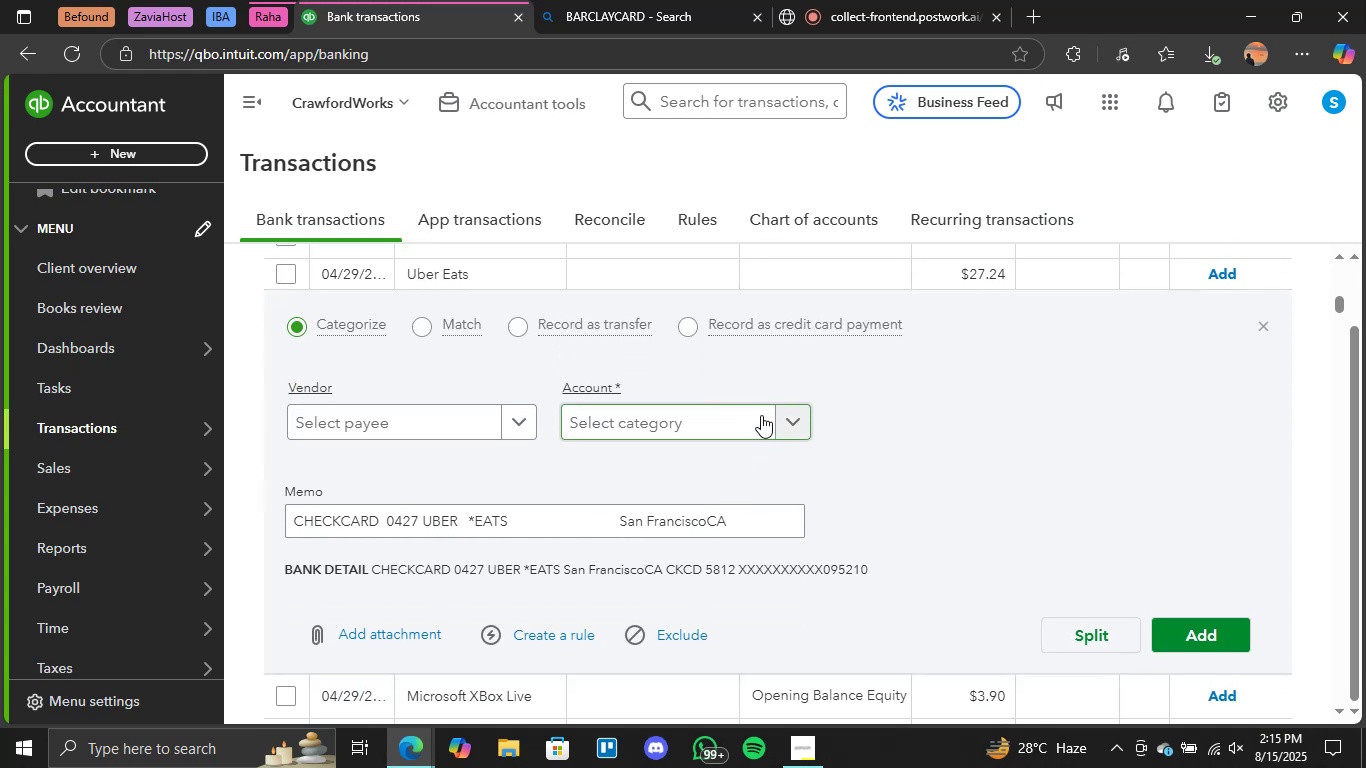 
left_click([788, 411])
 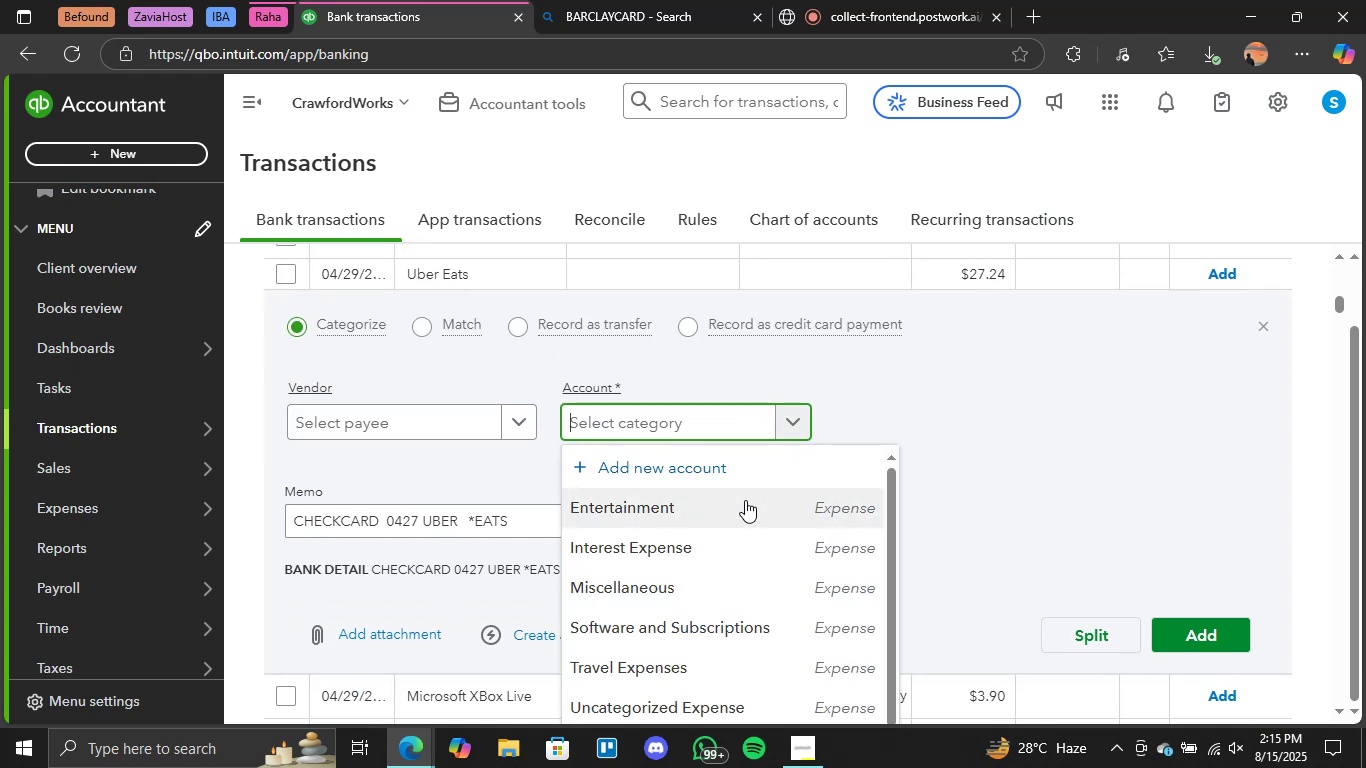 
left_click([745, 500])
 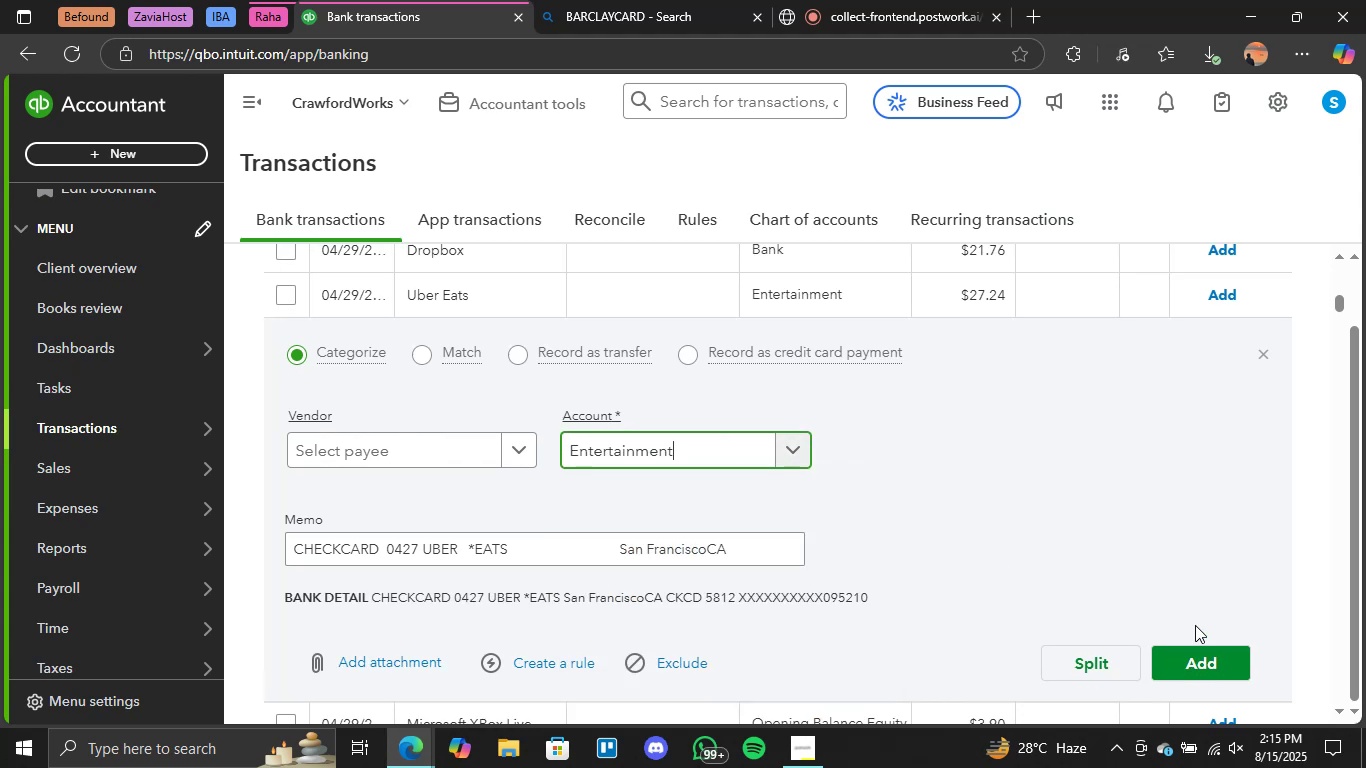 
wait(8.67)
 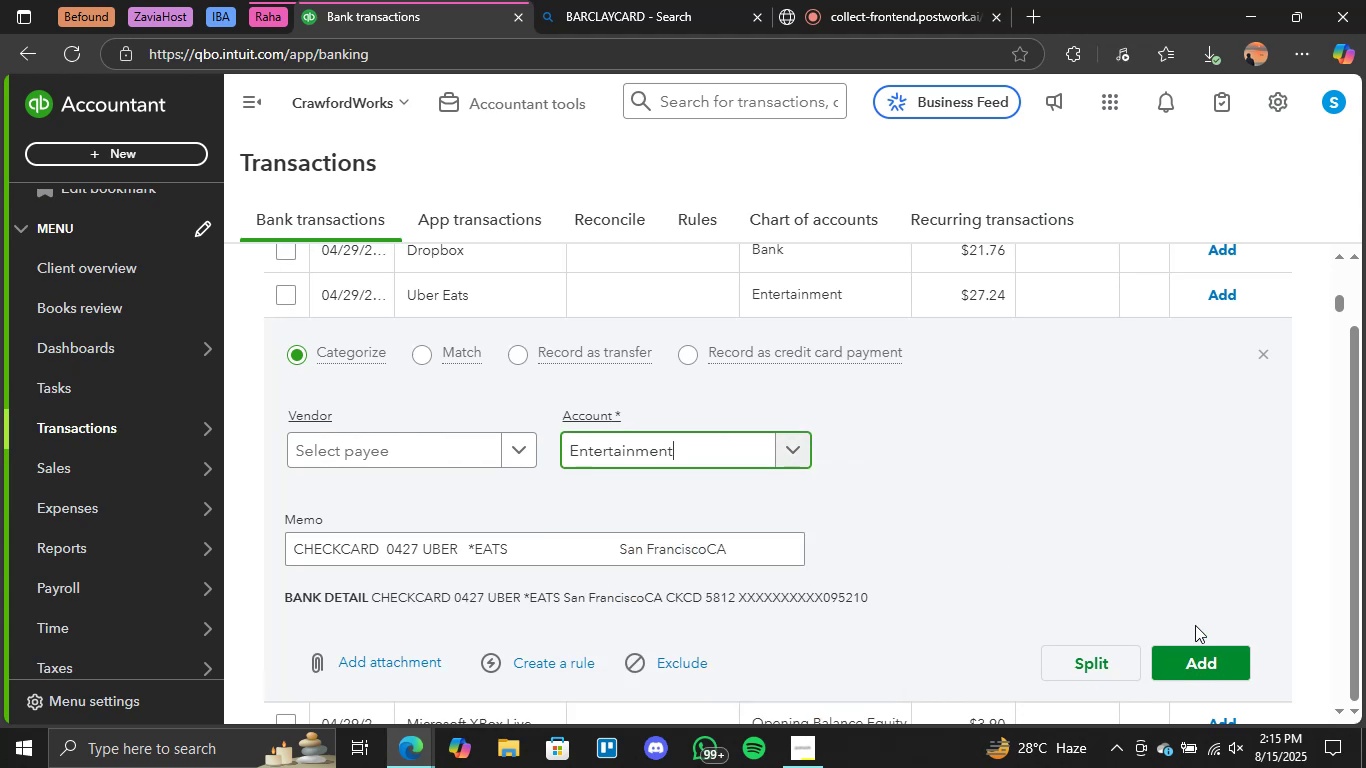 
left_click([1203, 657])
 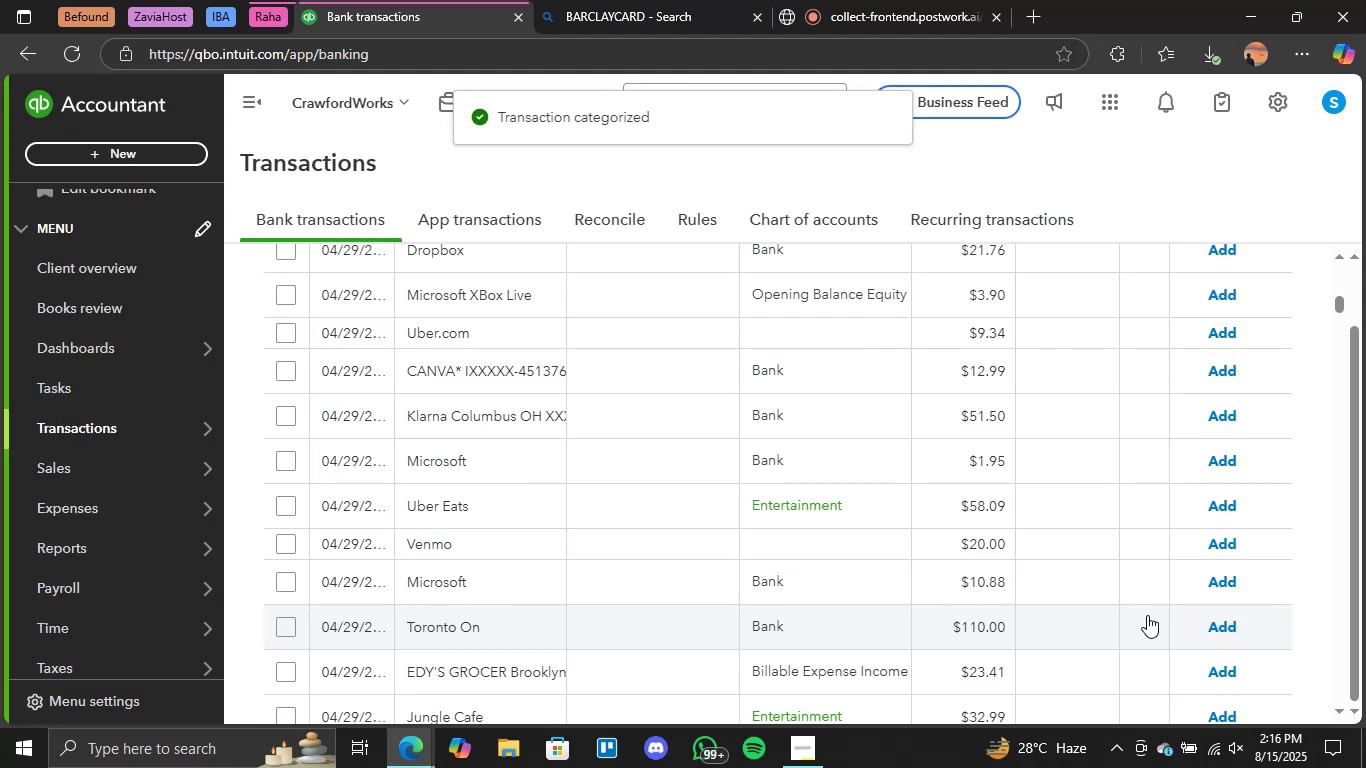 
wait(20.08)
 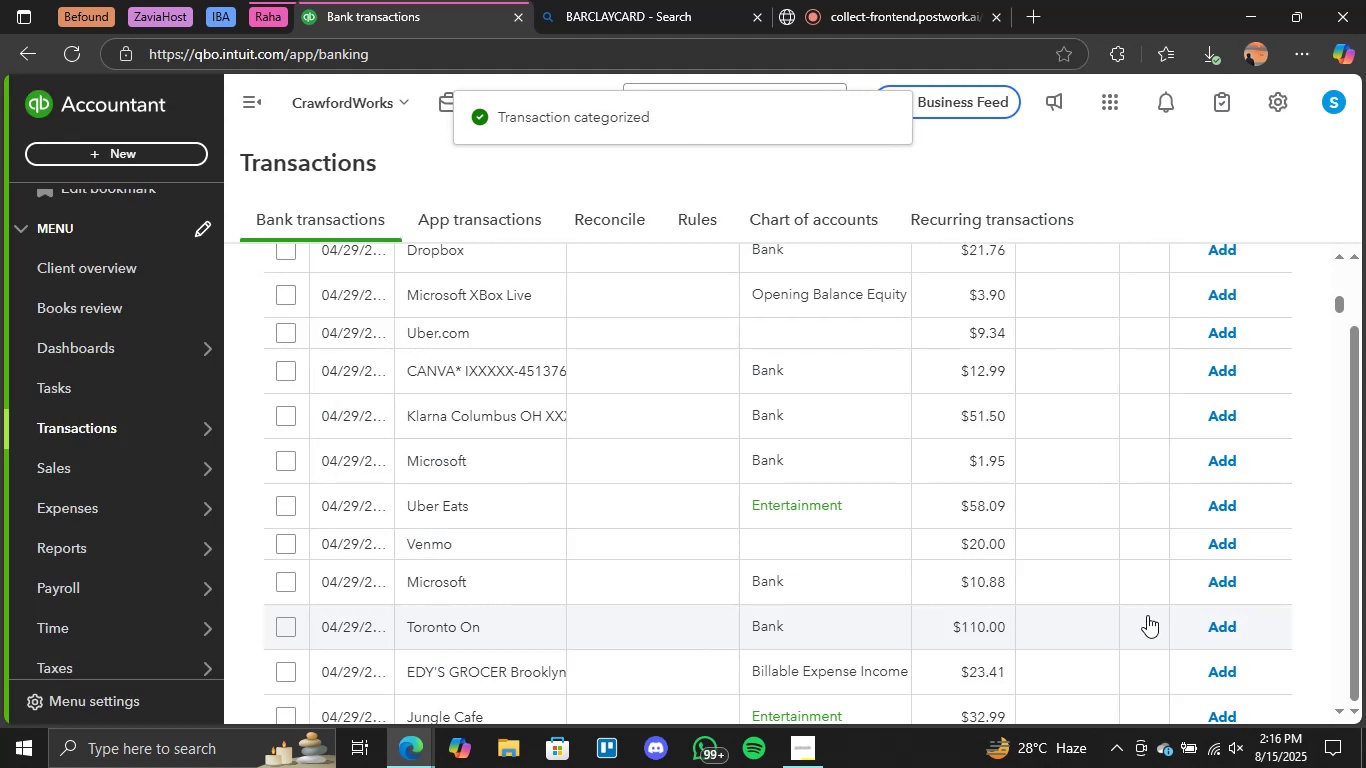 
left_click([1209, 508])
 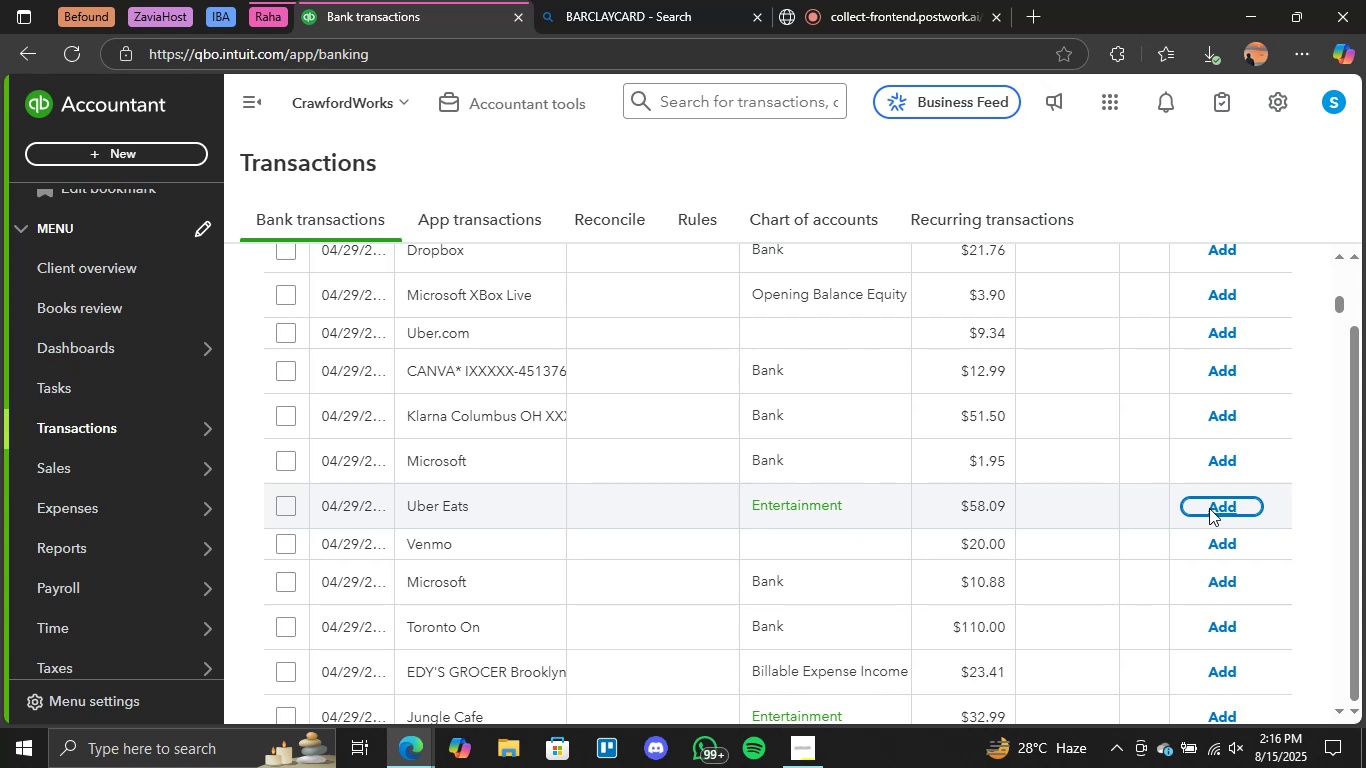 
scroll: coordinate [746, 469], scroll_direction: up, amount: 3.0
 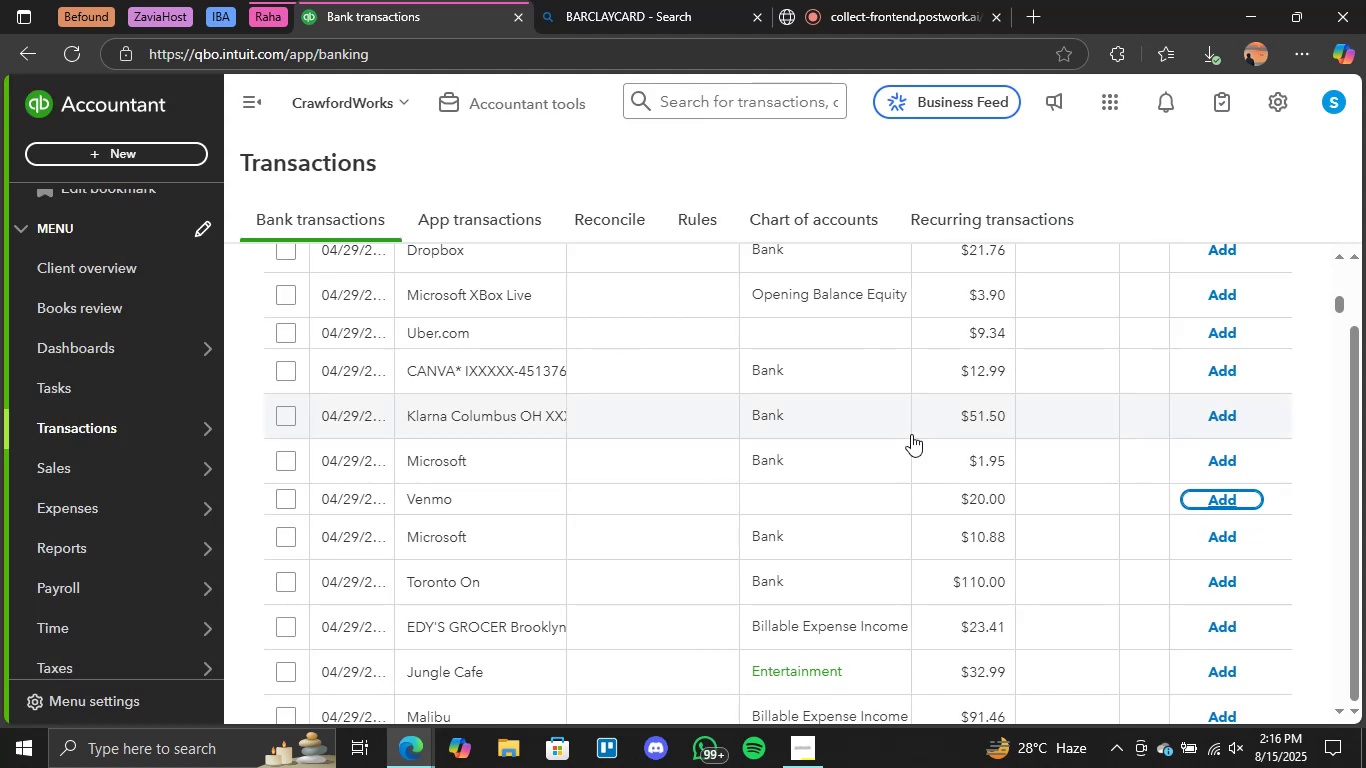 
wait(34.18)
 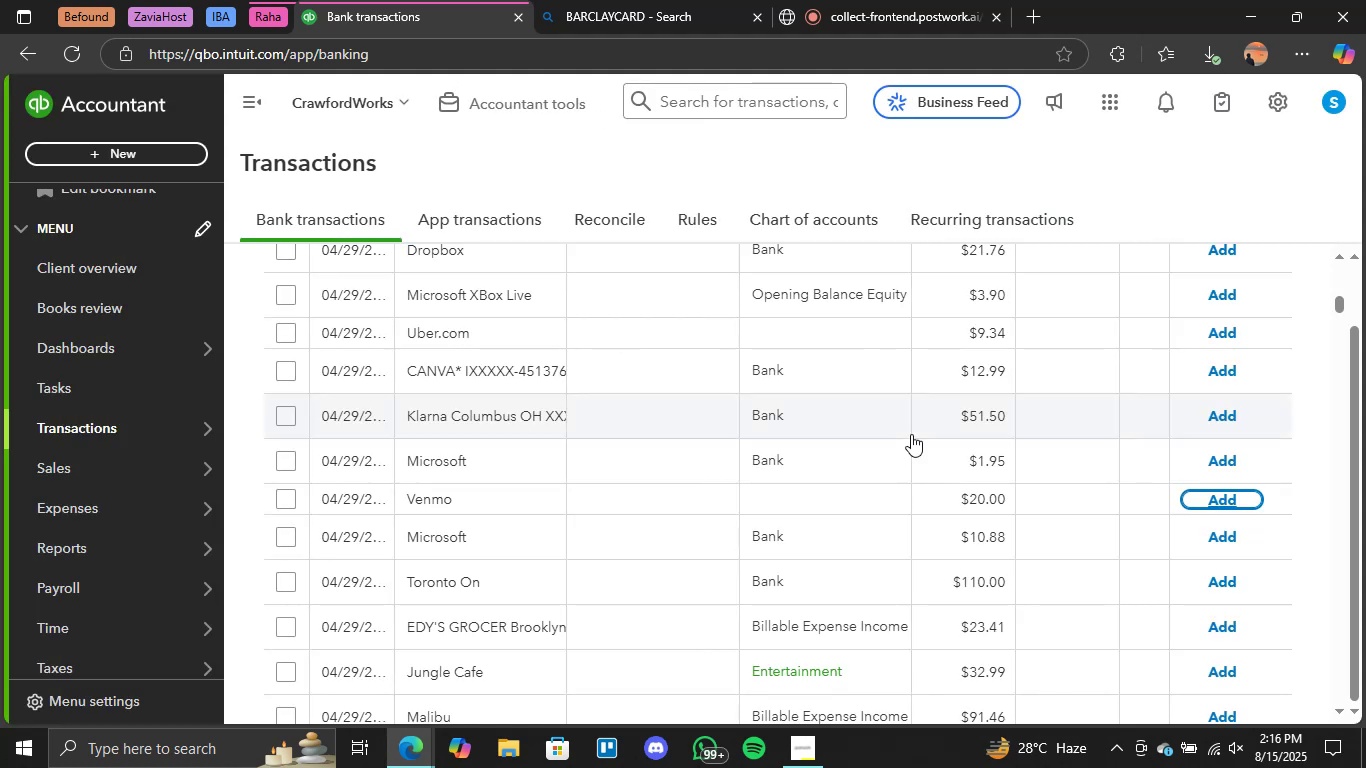 
scroll: coordinate [970, 404], scroll_direction: none, amount: 0.0
 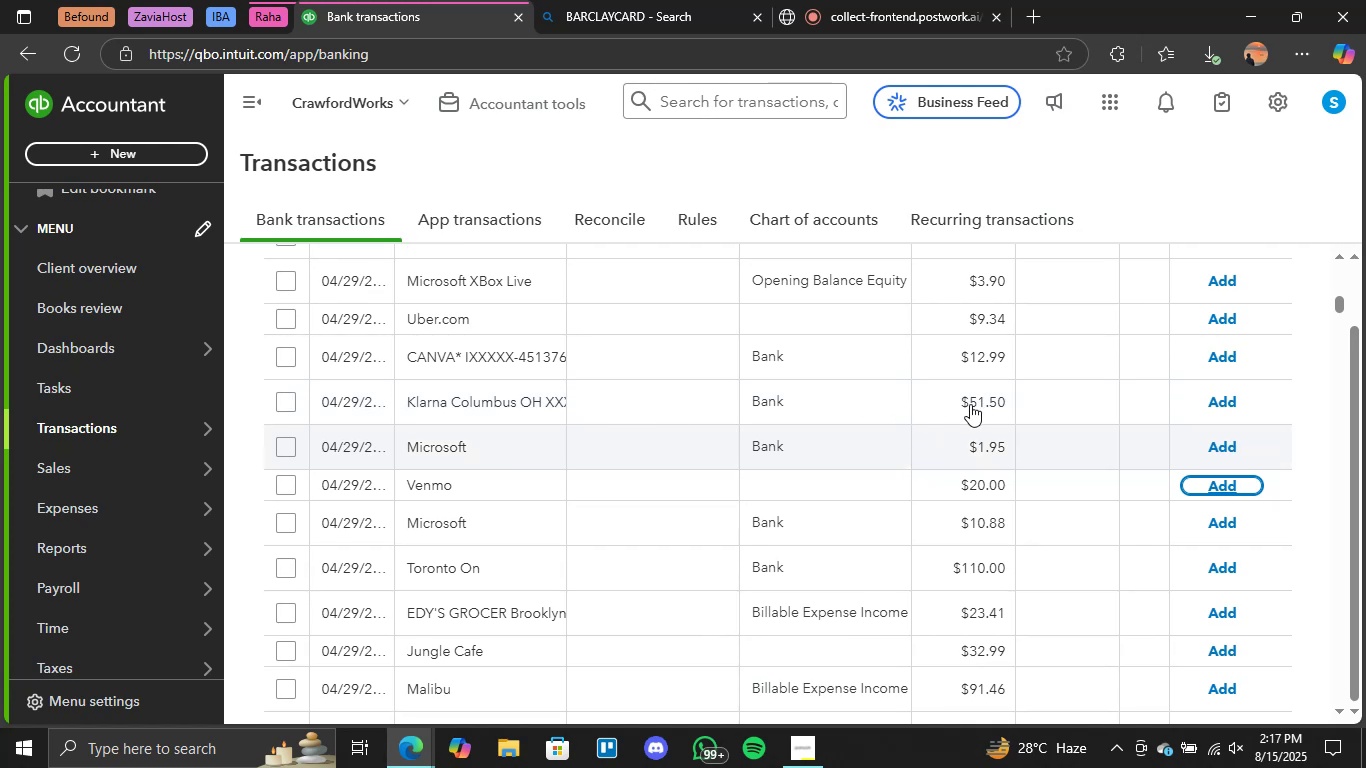 
scroll: coordinate [970, 406], scroll_direction: down, amount: 1.0
 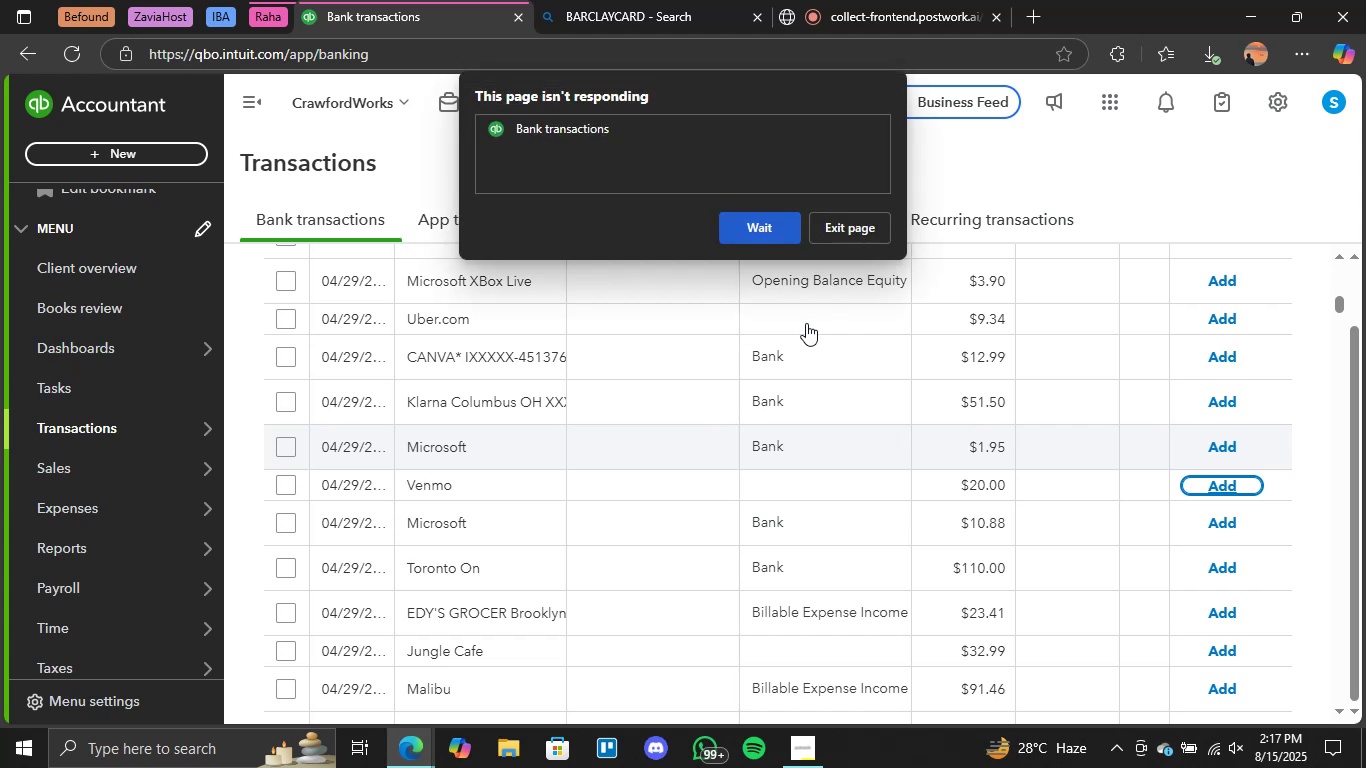 
wait(18.82)
 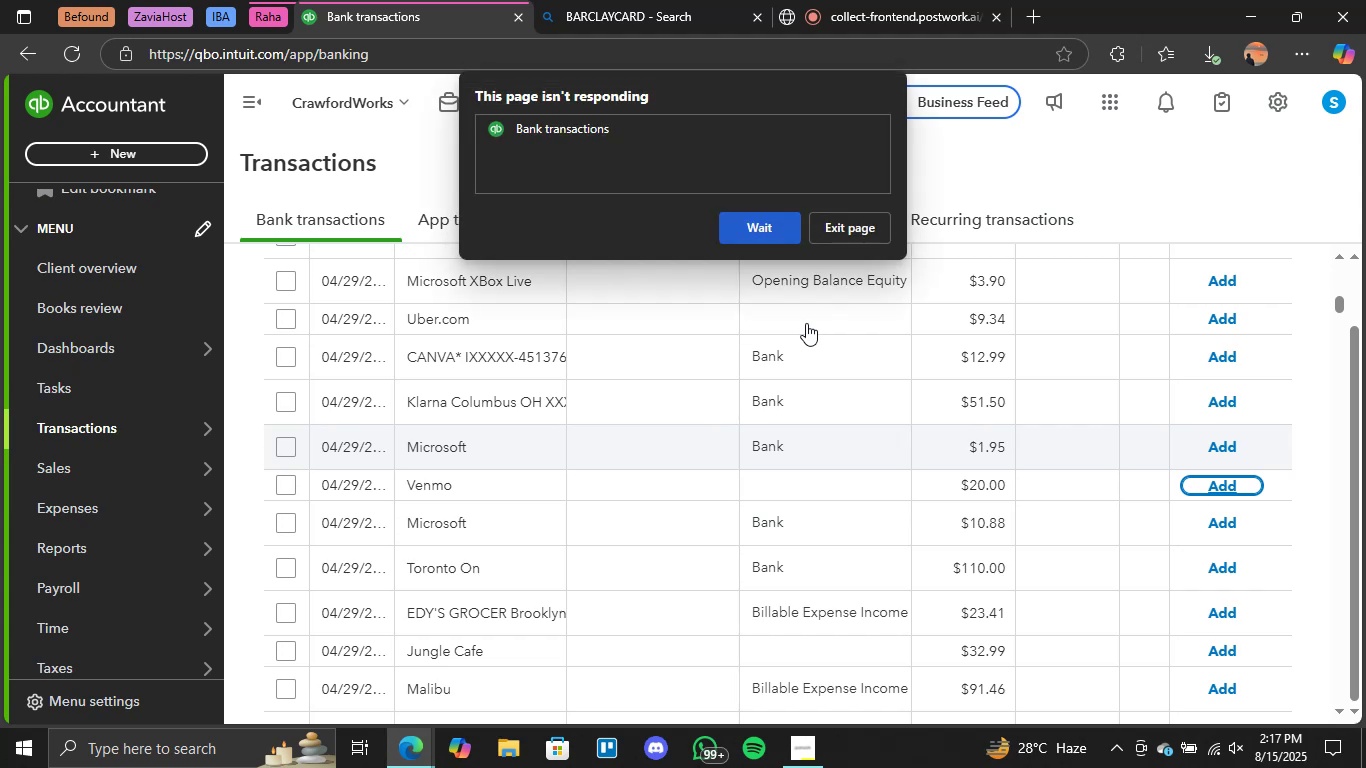 
left_click([755, 218])
 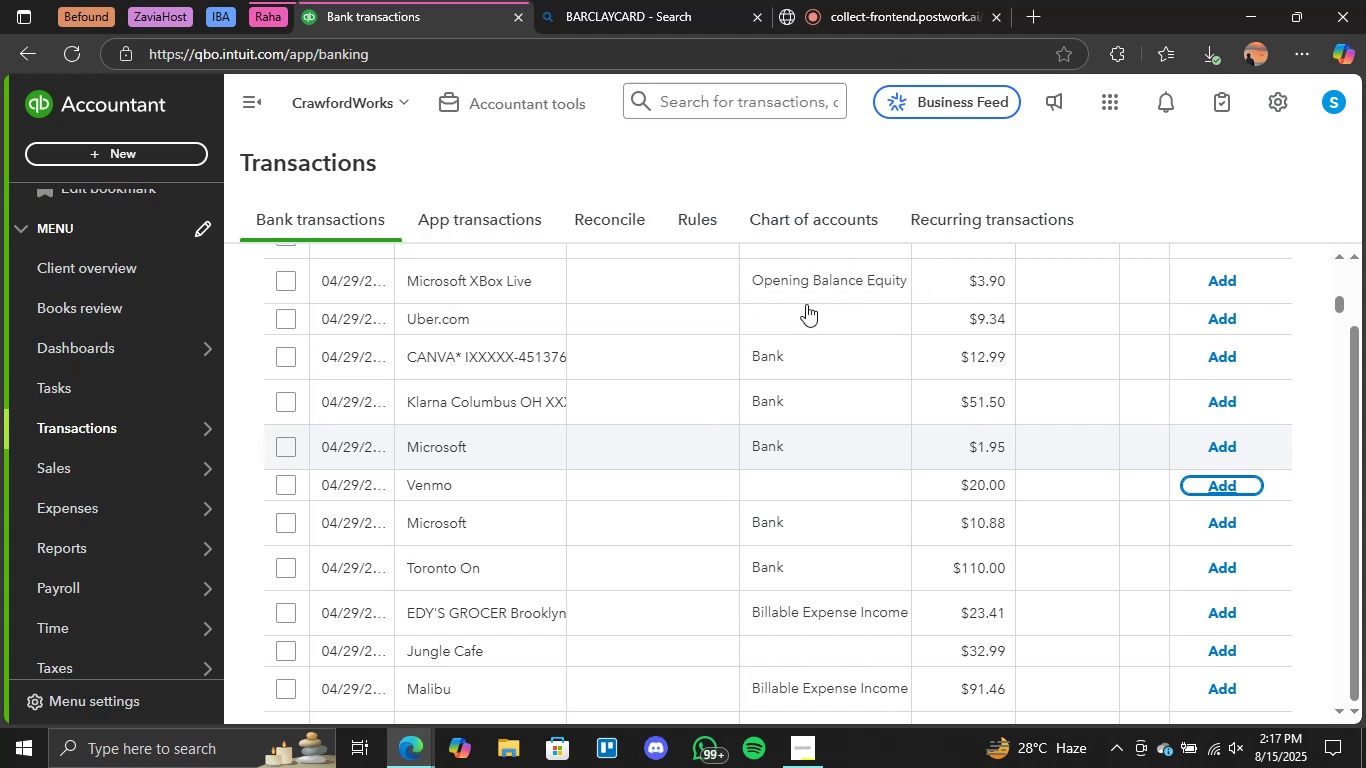 
scroll: coordinate [866, 477], scroll_direction: down, amount: 1.0
 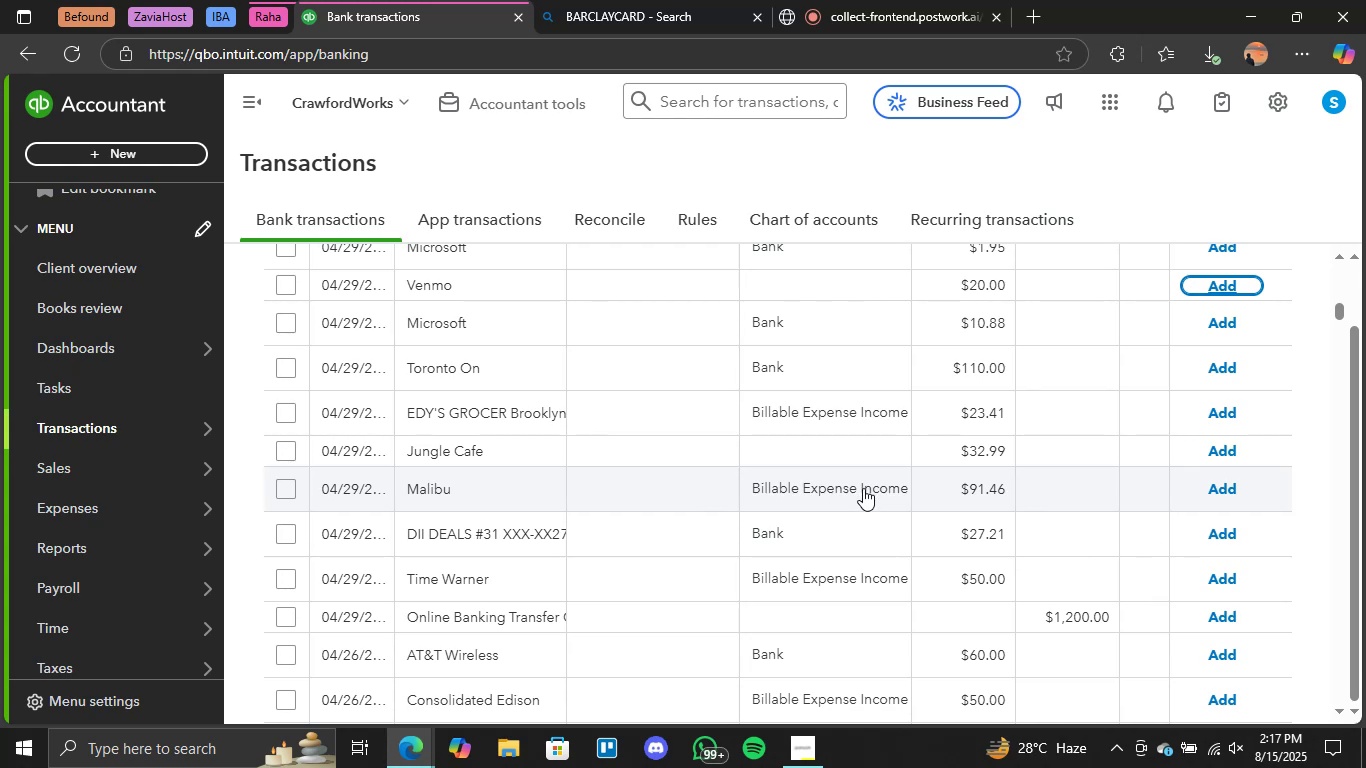 
wait(11.66)
 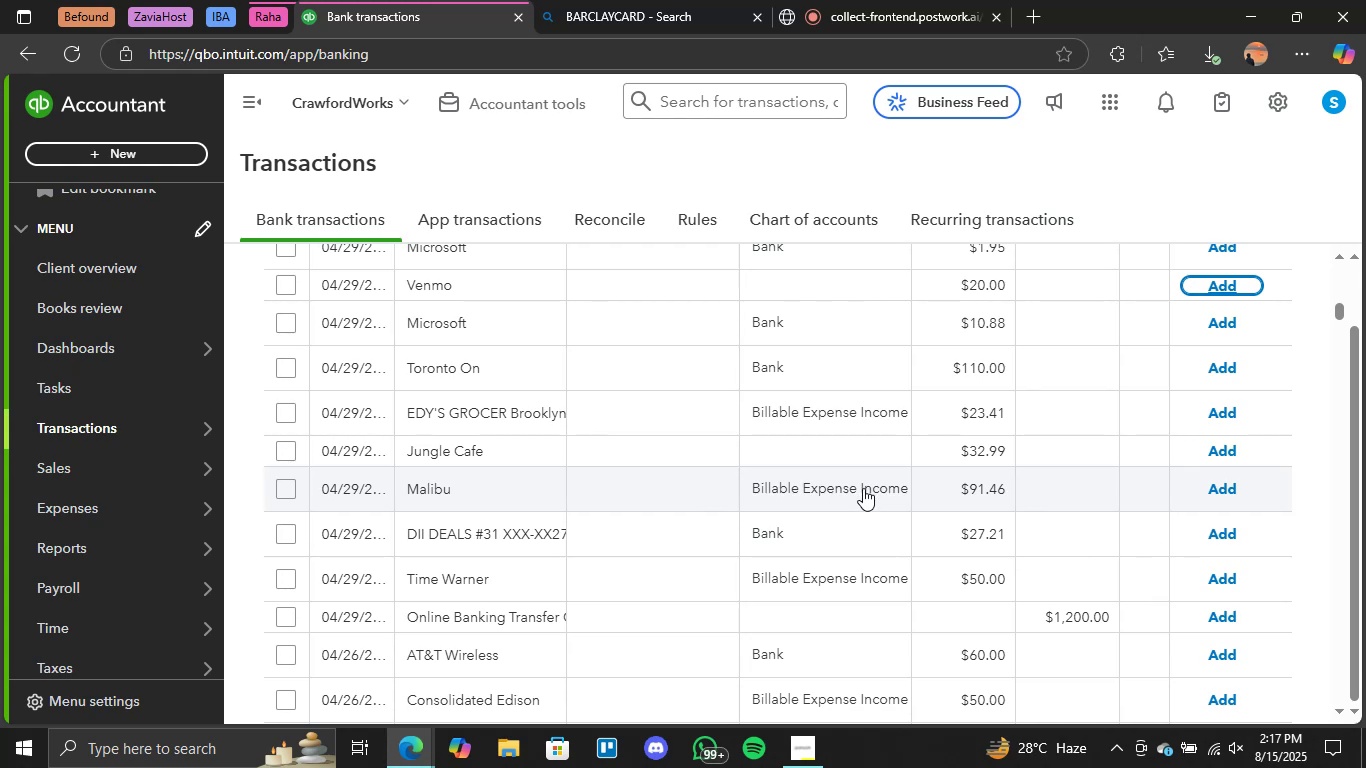 
scroll: coordinate [838, 473], scroll_direction: down, amount: 2.0
 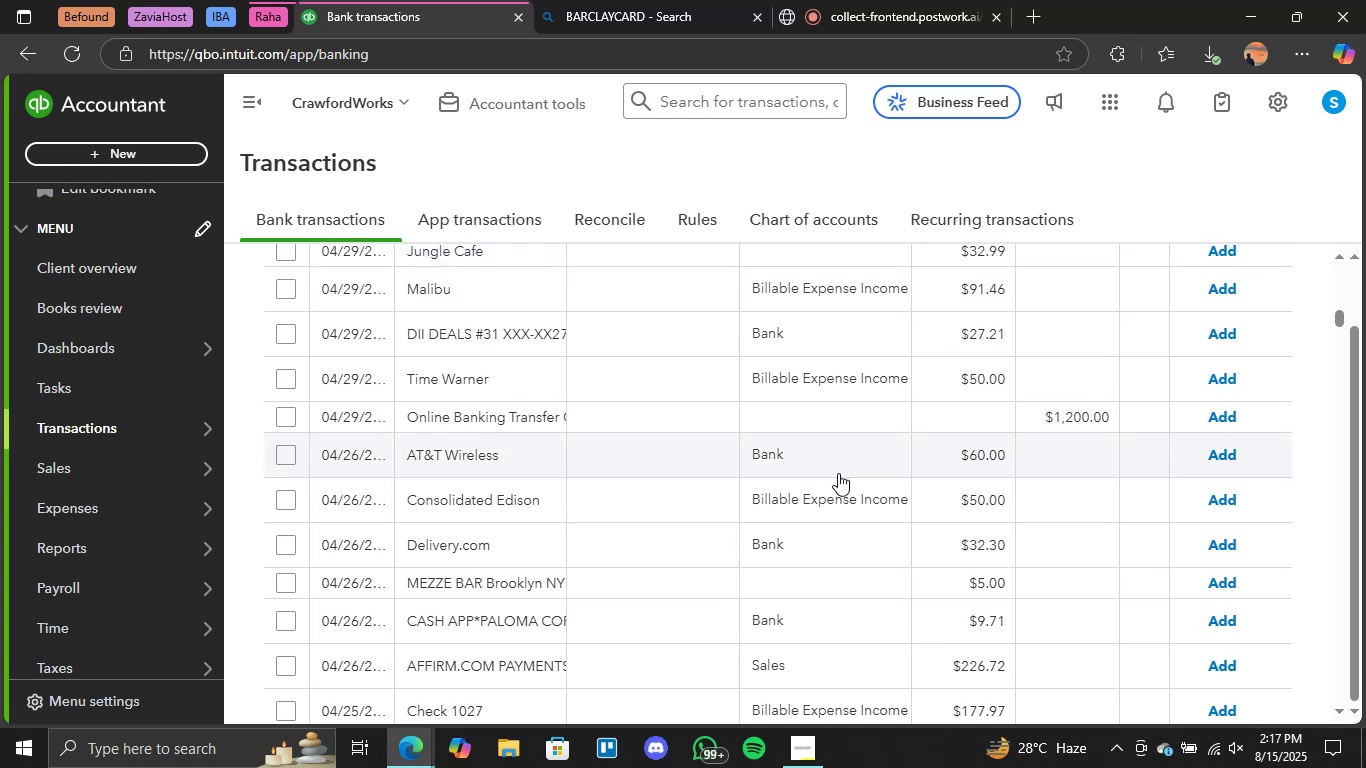 
scroll: coordinate [838, 473], scroll_direction: up, amount: 1.0
 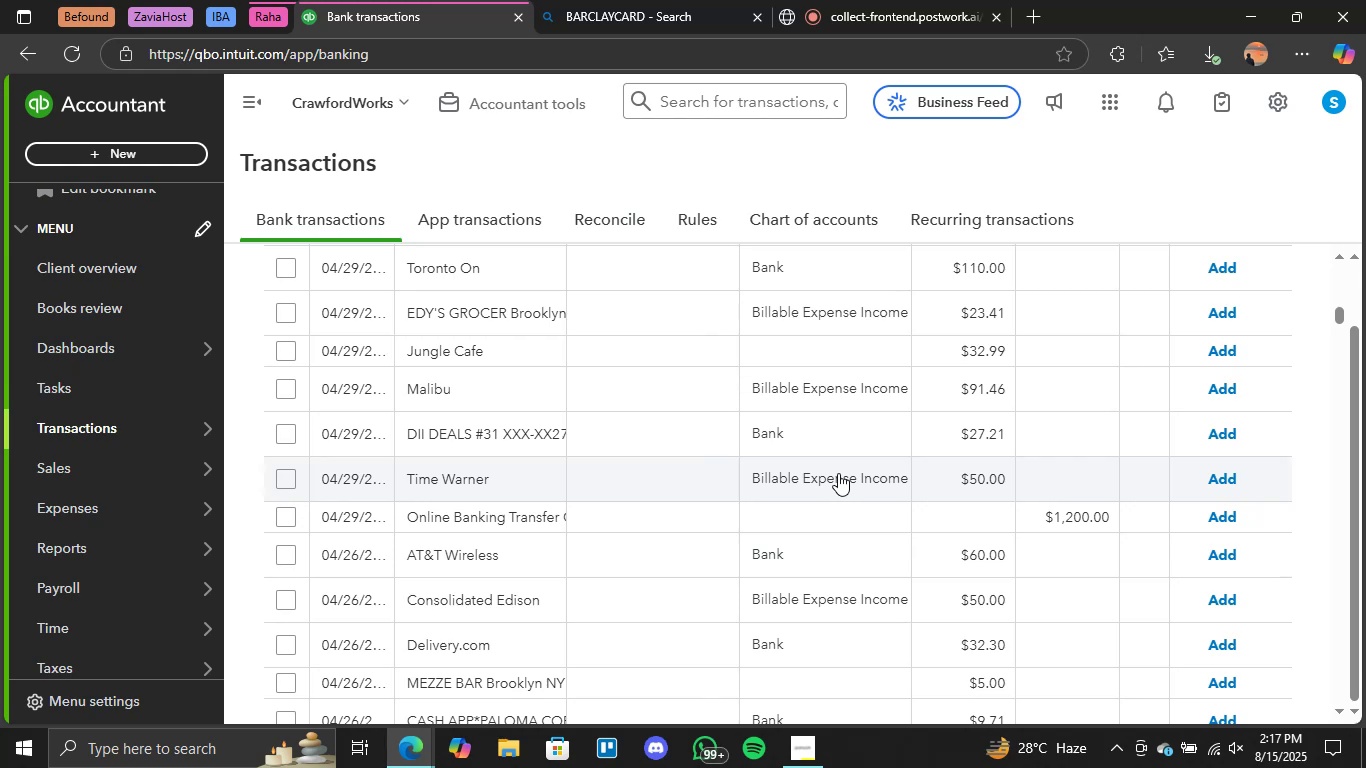 
left_click([781, 511])
 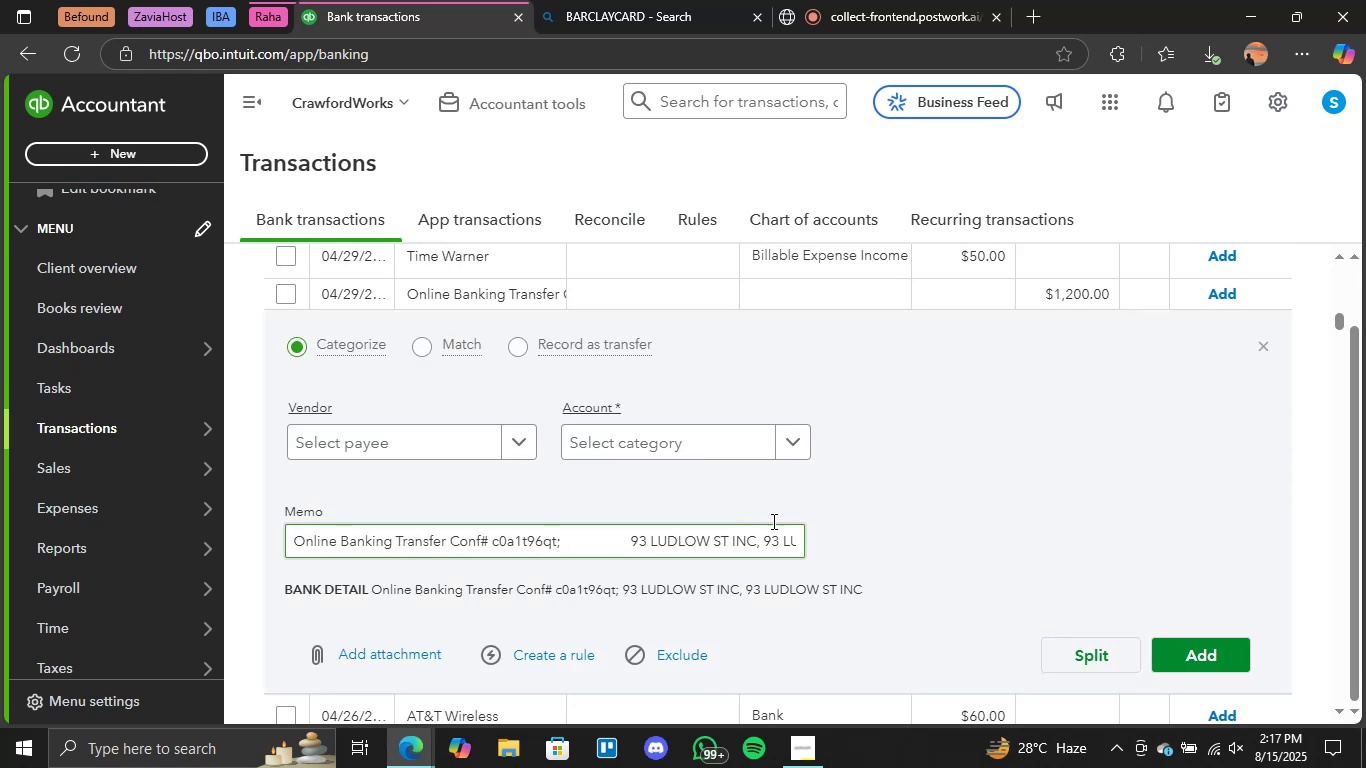 
wait(5.03)
 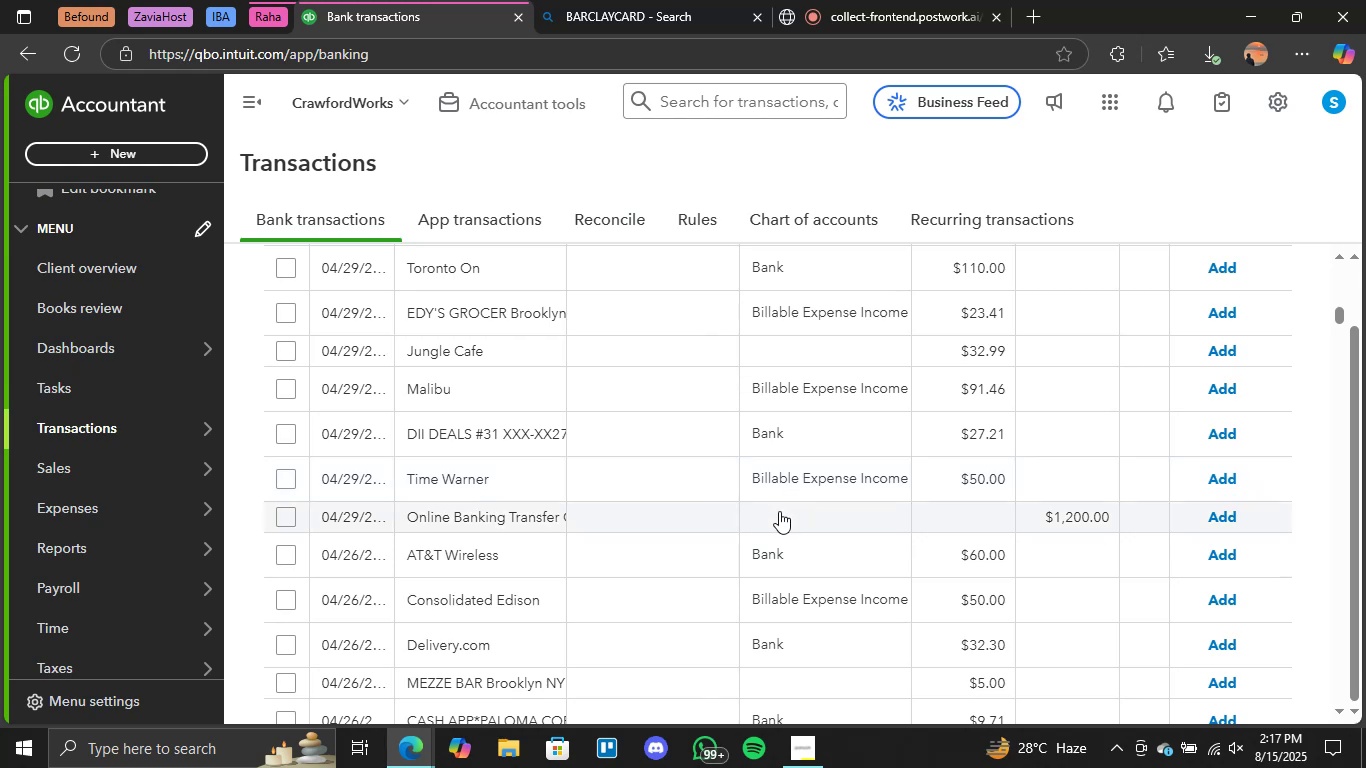 
left_click([787, 448])
 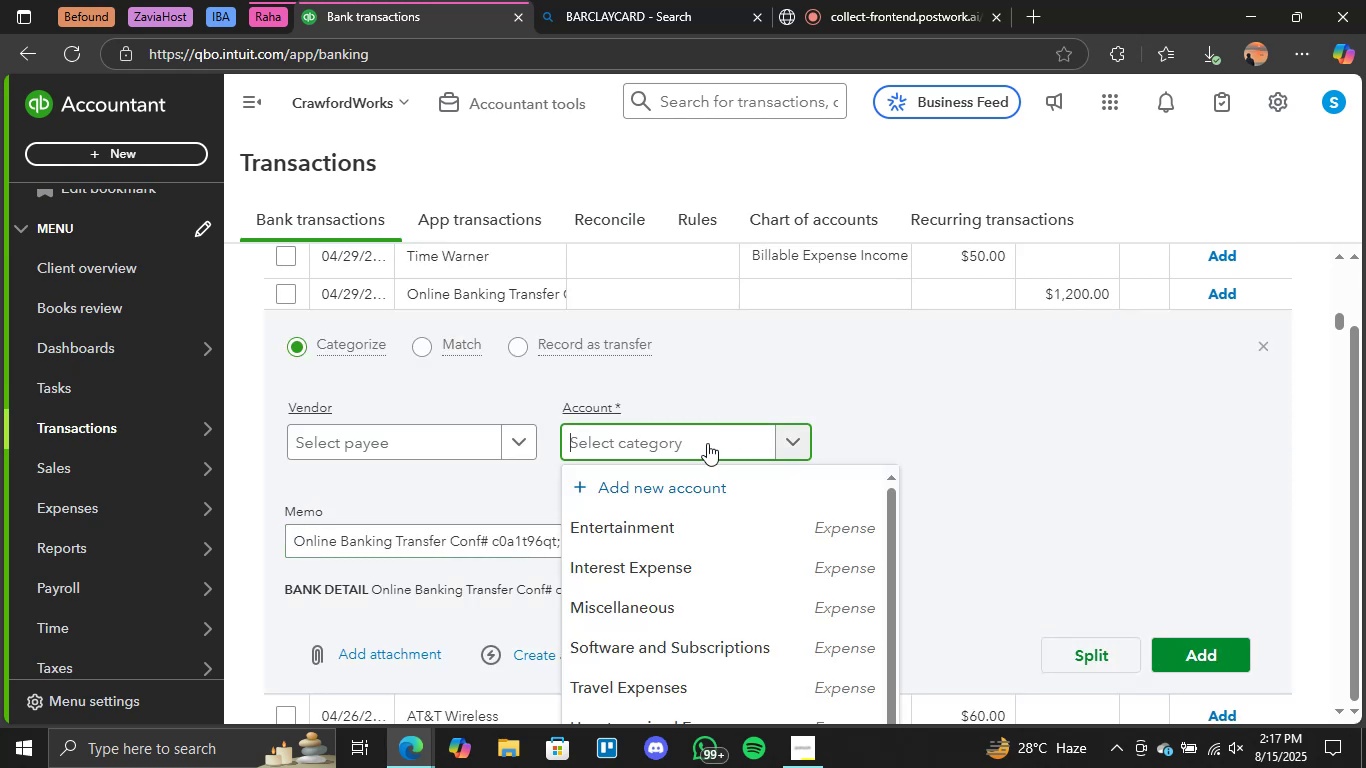 
left_click([674, 490])
 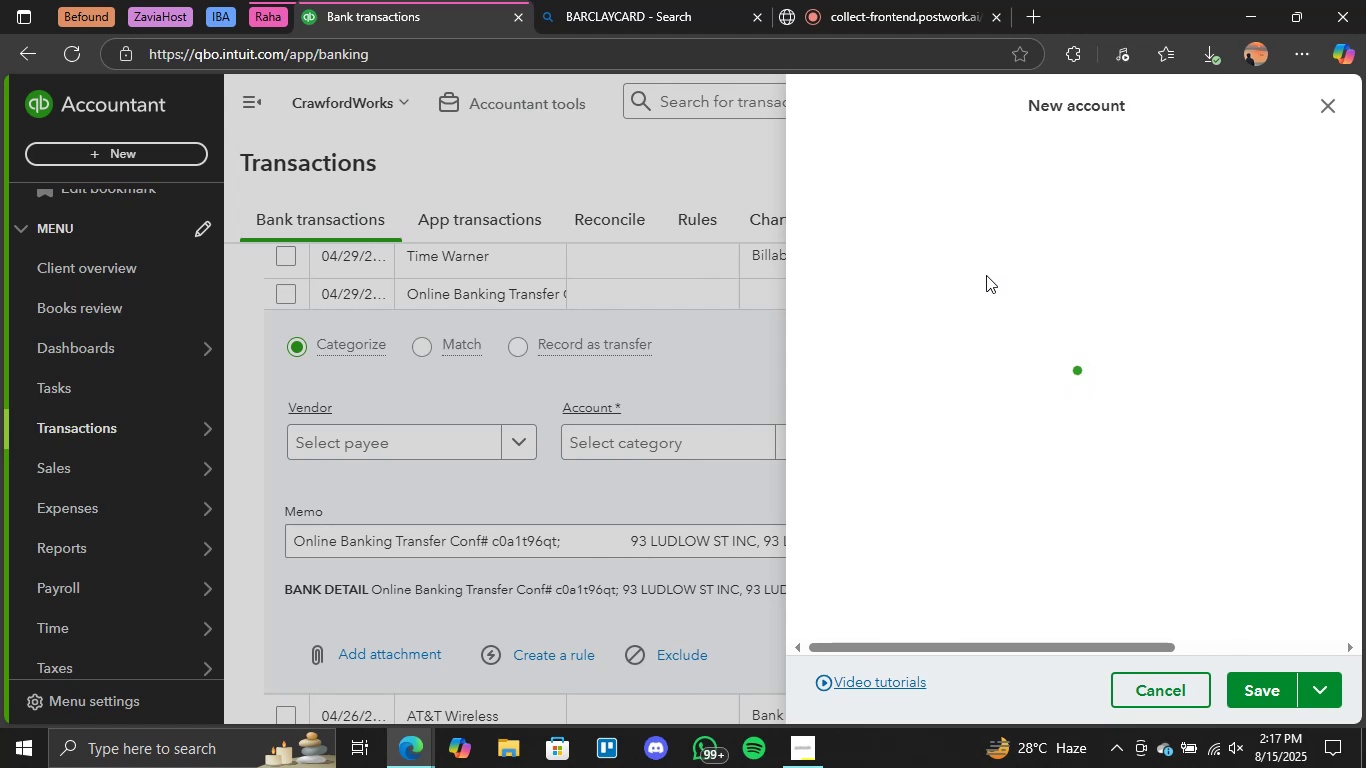 
wait(21.36)
 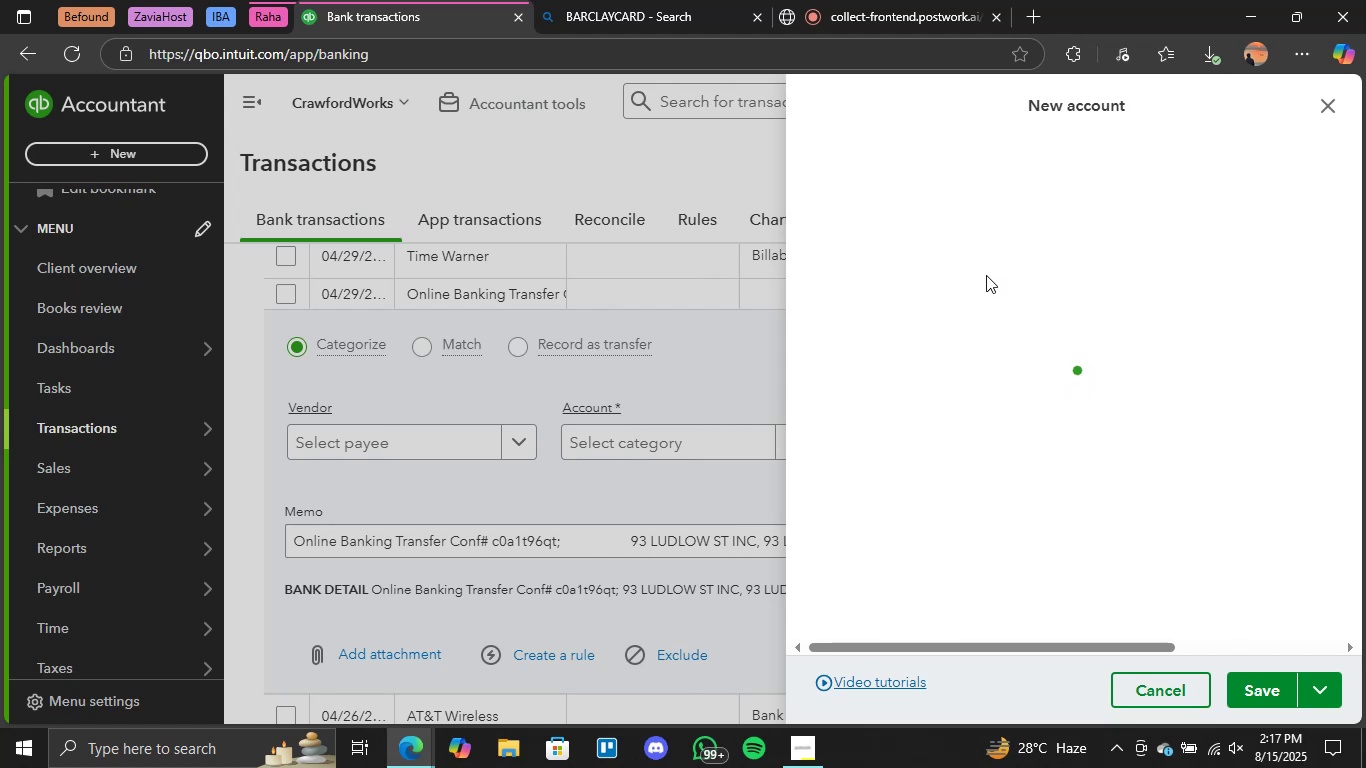 
left_click([1048, 203])
 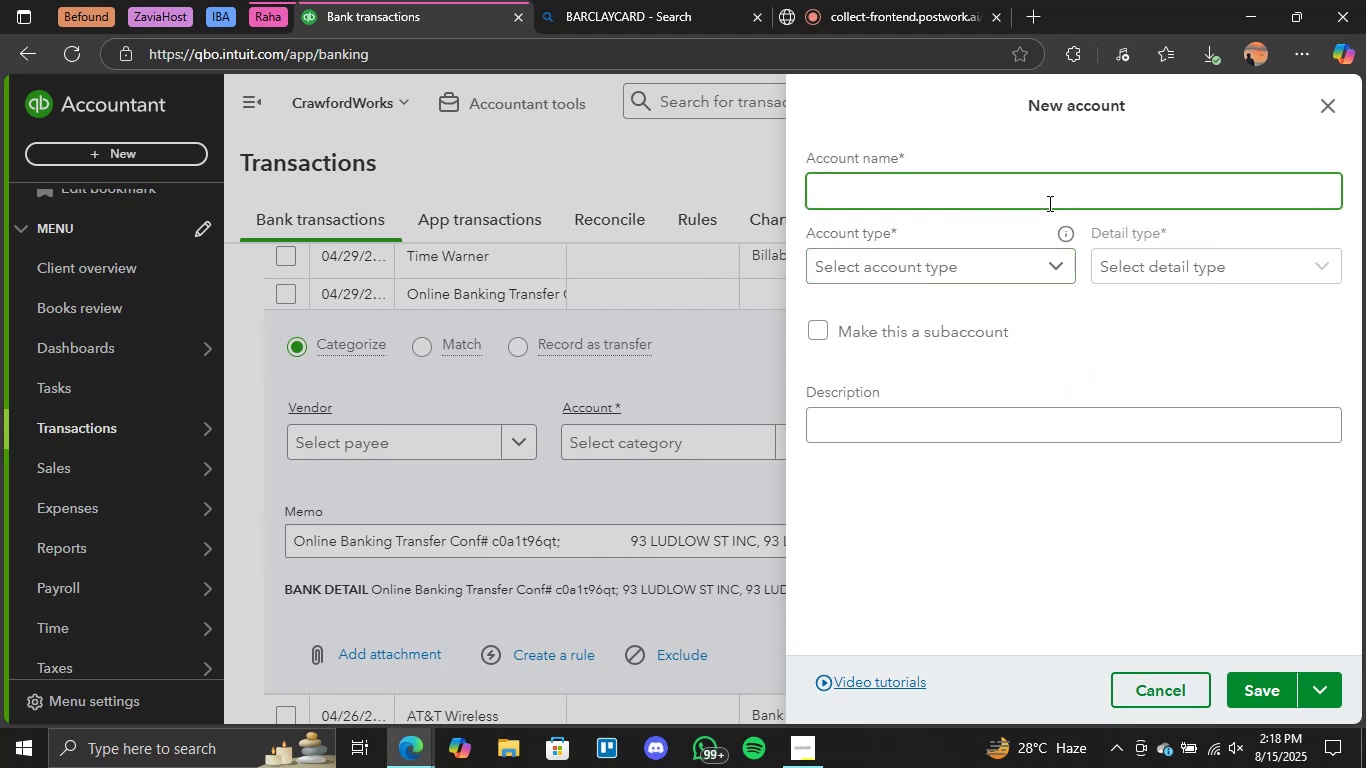 
type(Transfer)
 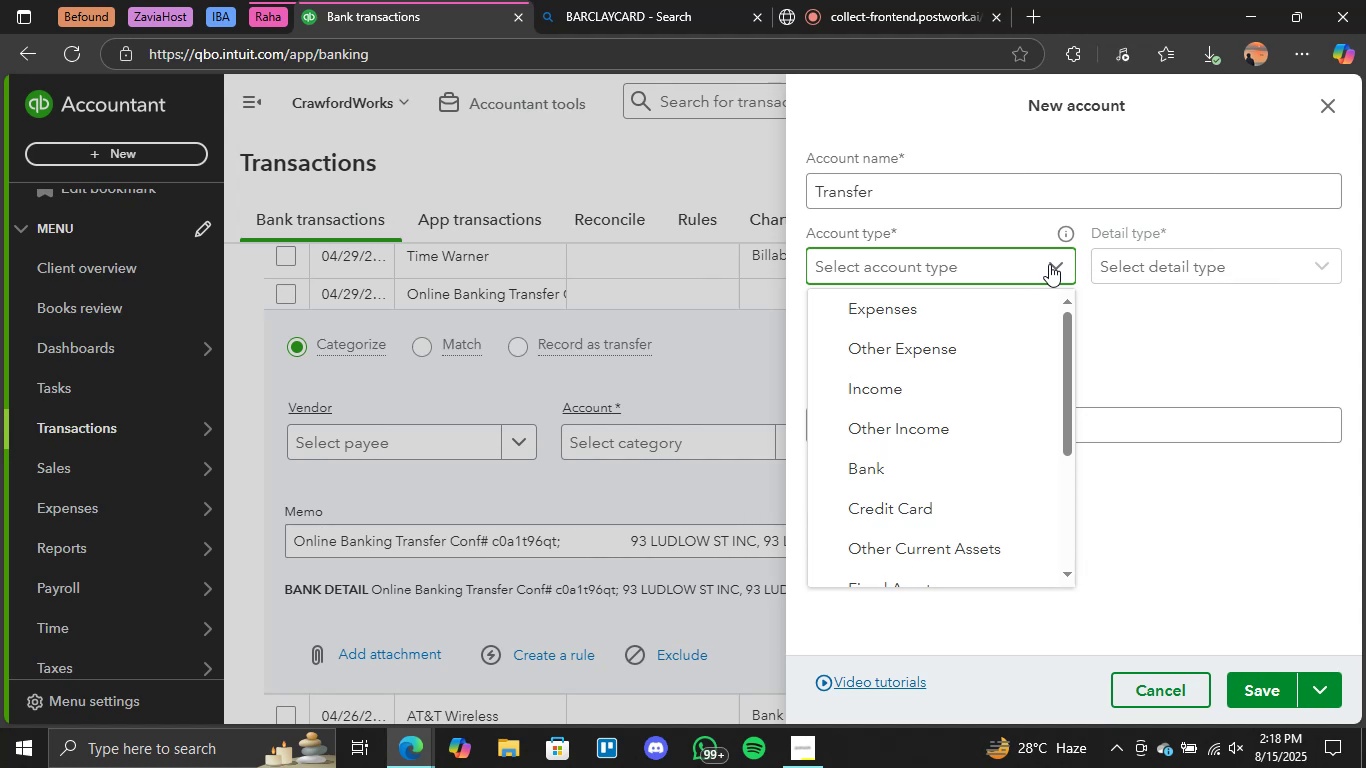 
wait(20.45)
 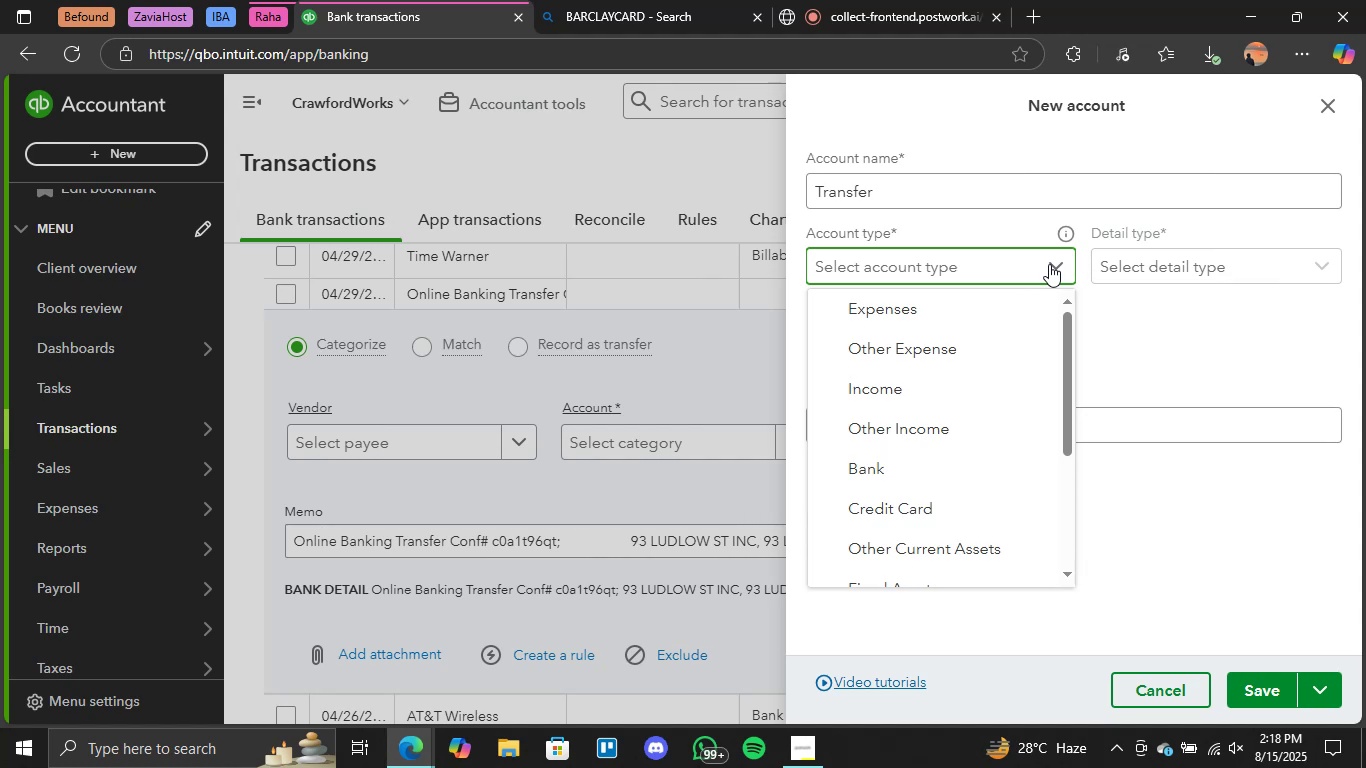 
left_click([959, 308])
 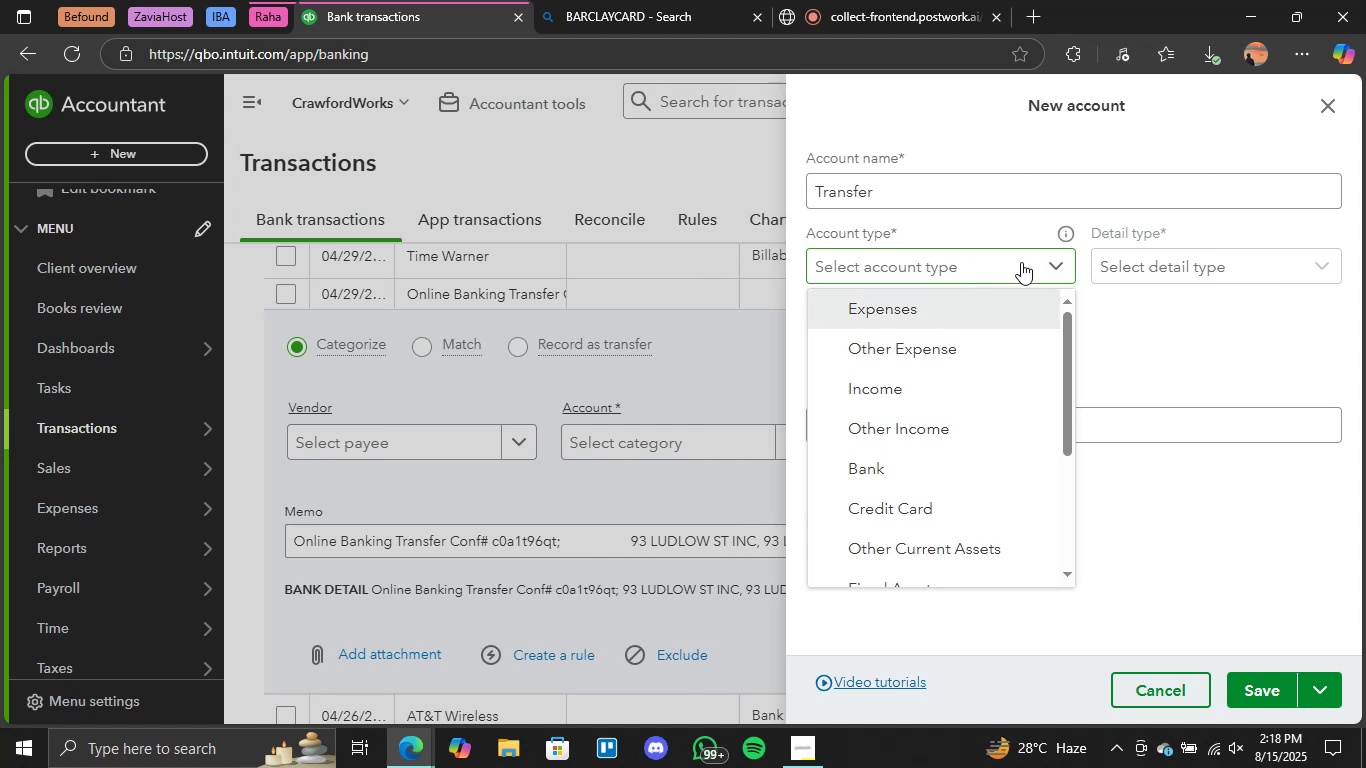 
left_click([1026, 264])
 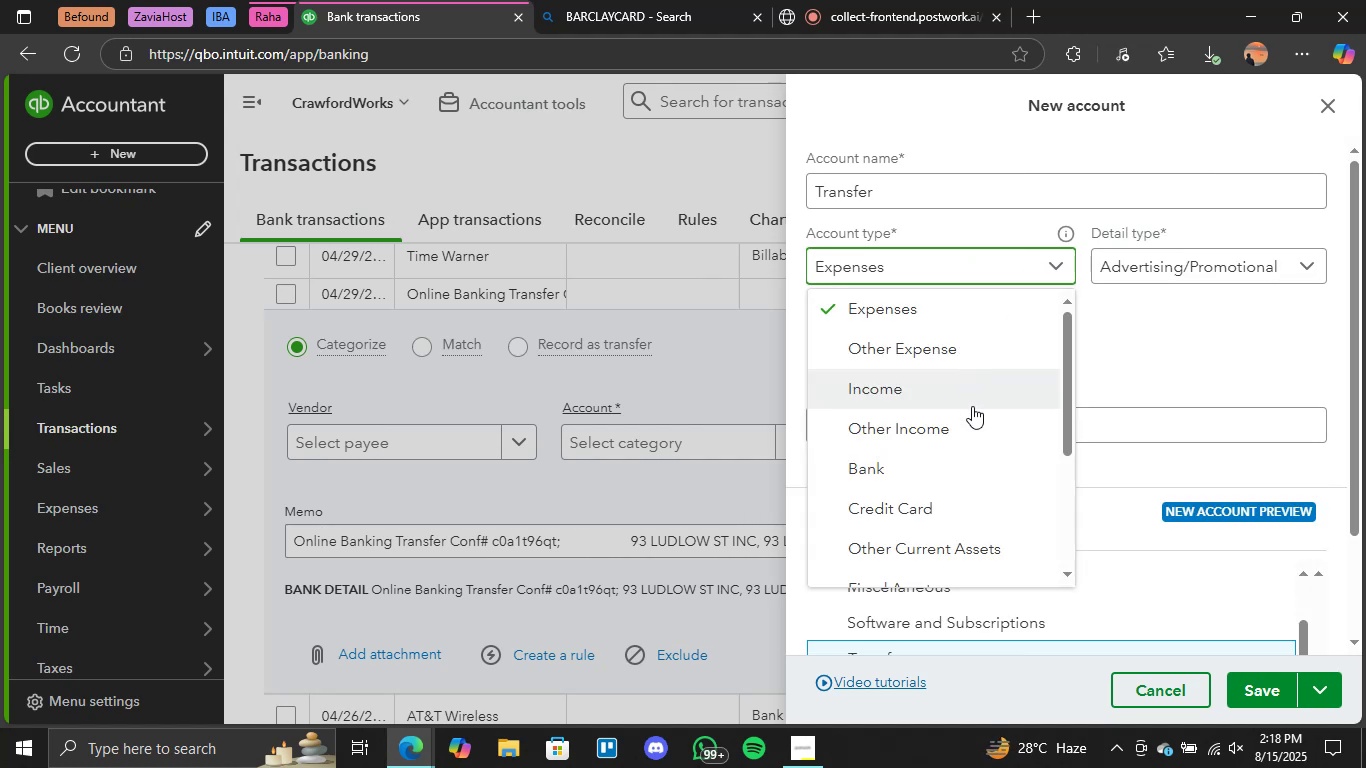 
left_click([924, 463])
 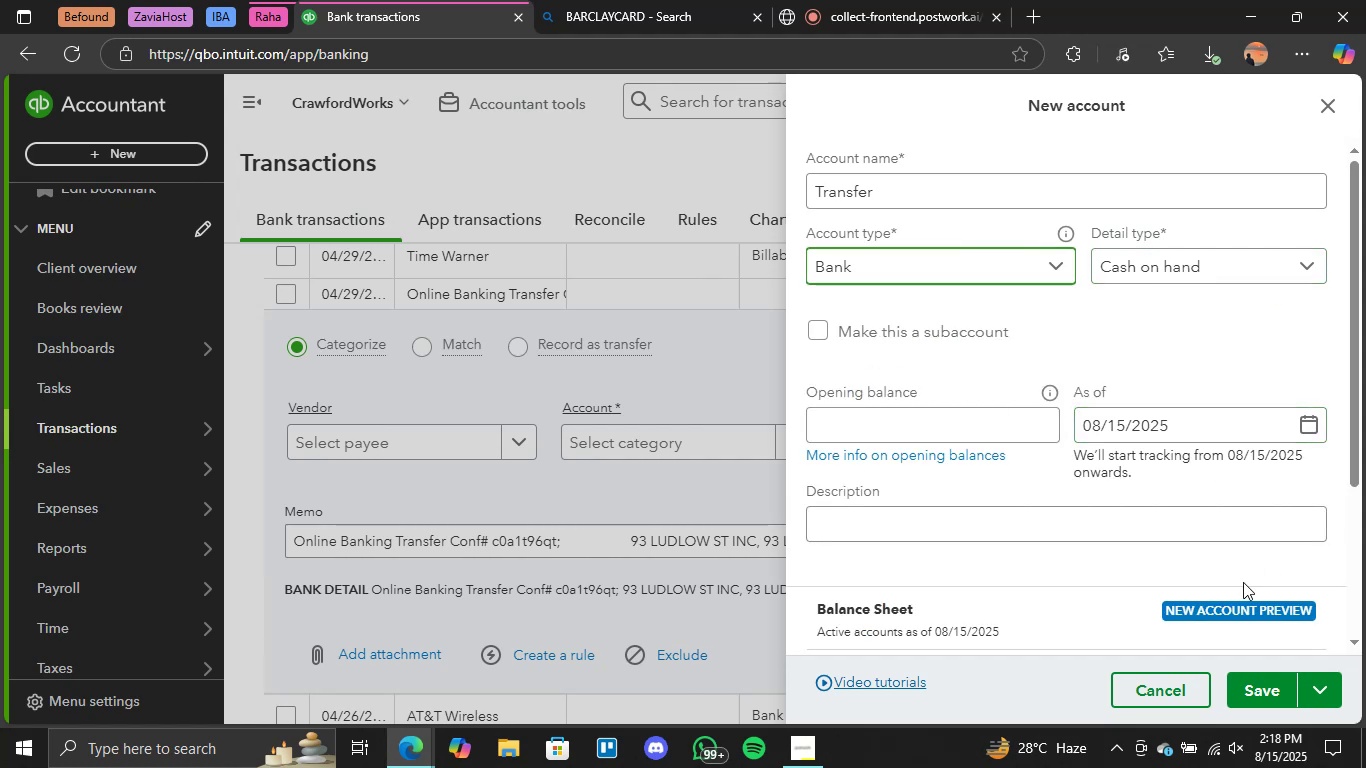 
left_click([1248, 691])
 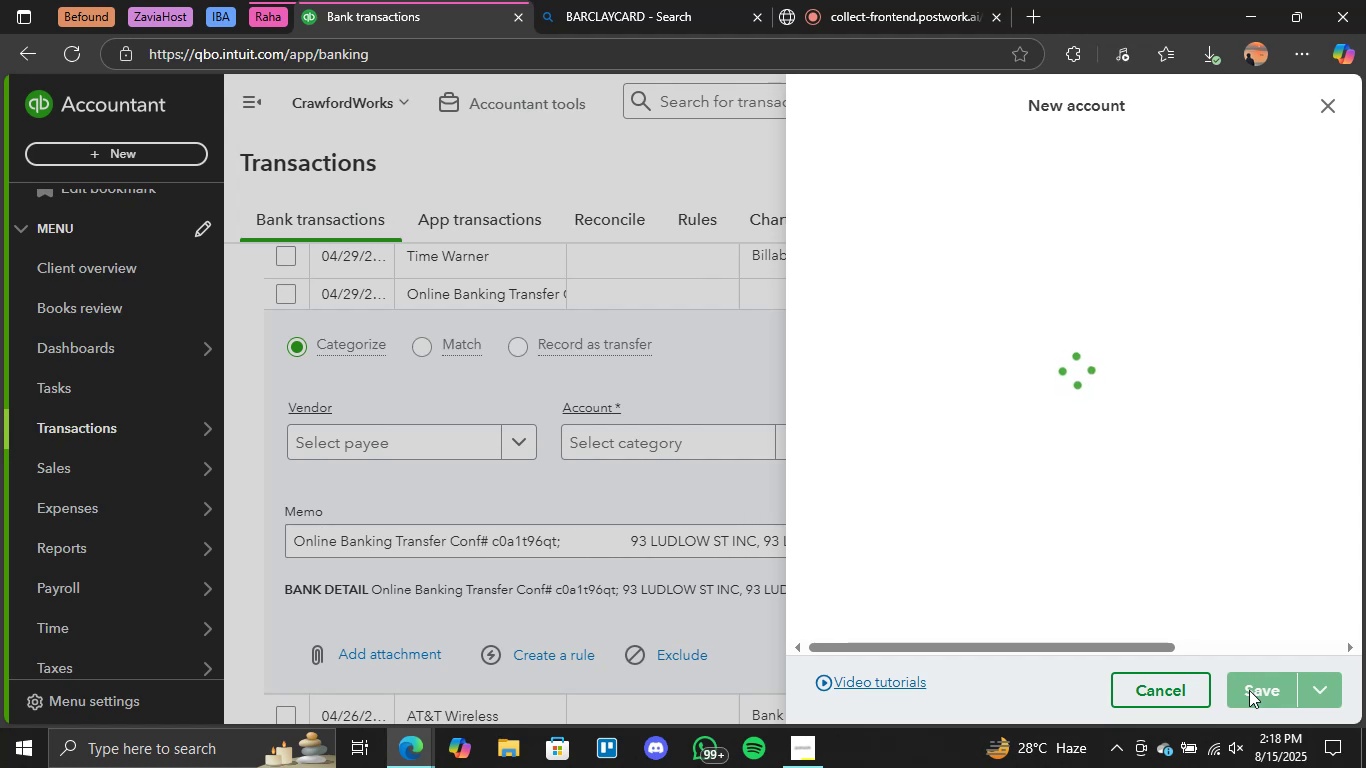 
wait(15.85)
 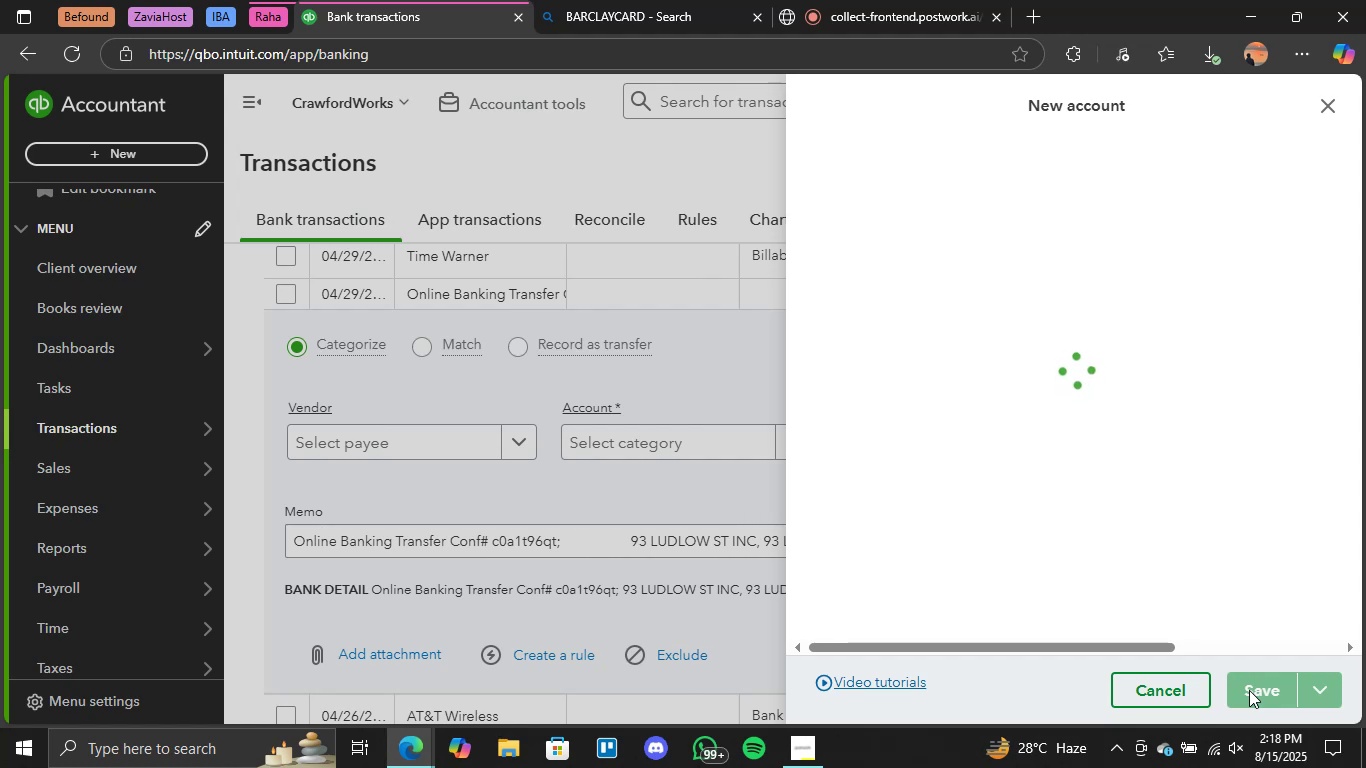 
left_click([1230, 658])
 